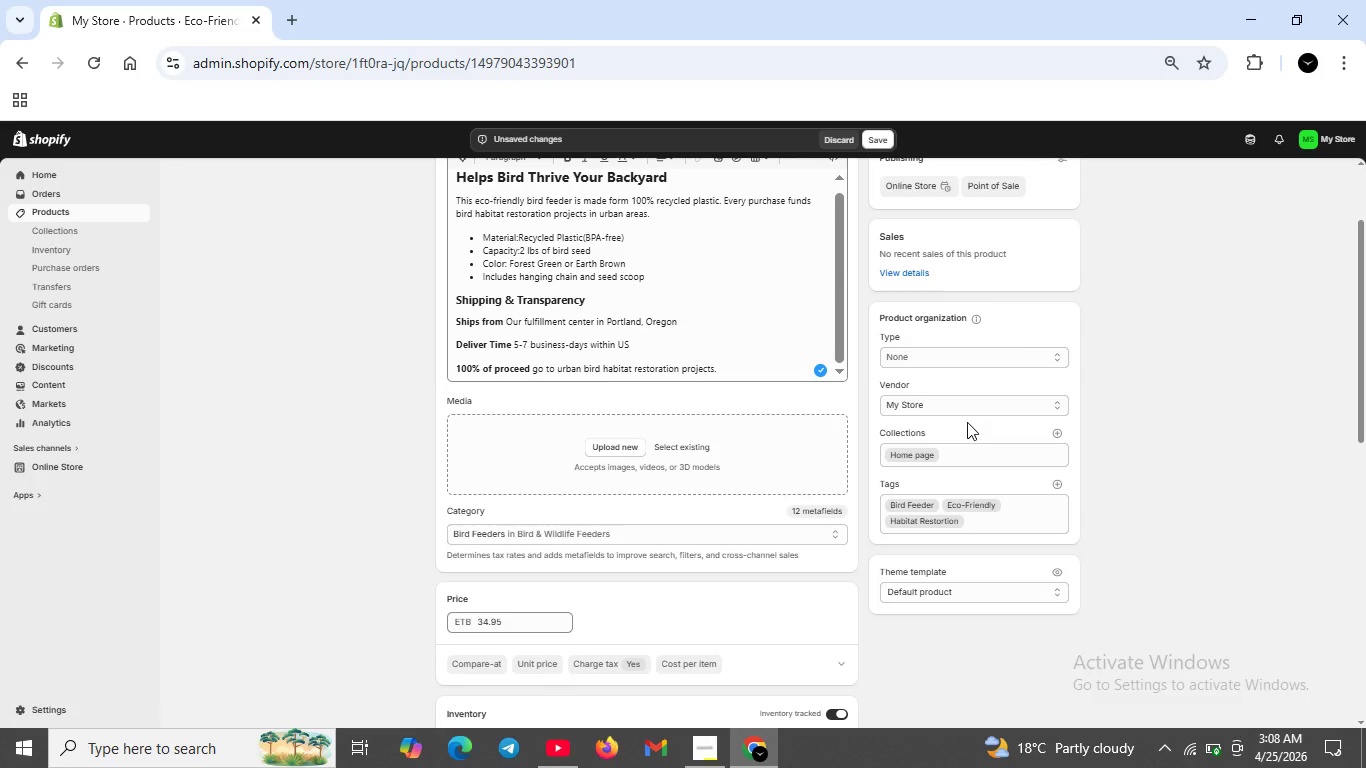 
scroll: coordinate [641, 466], scroll_direction: down, amount: 9.0
 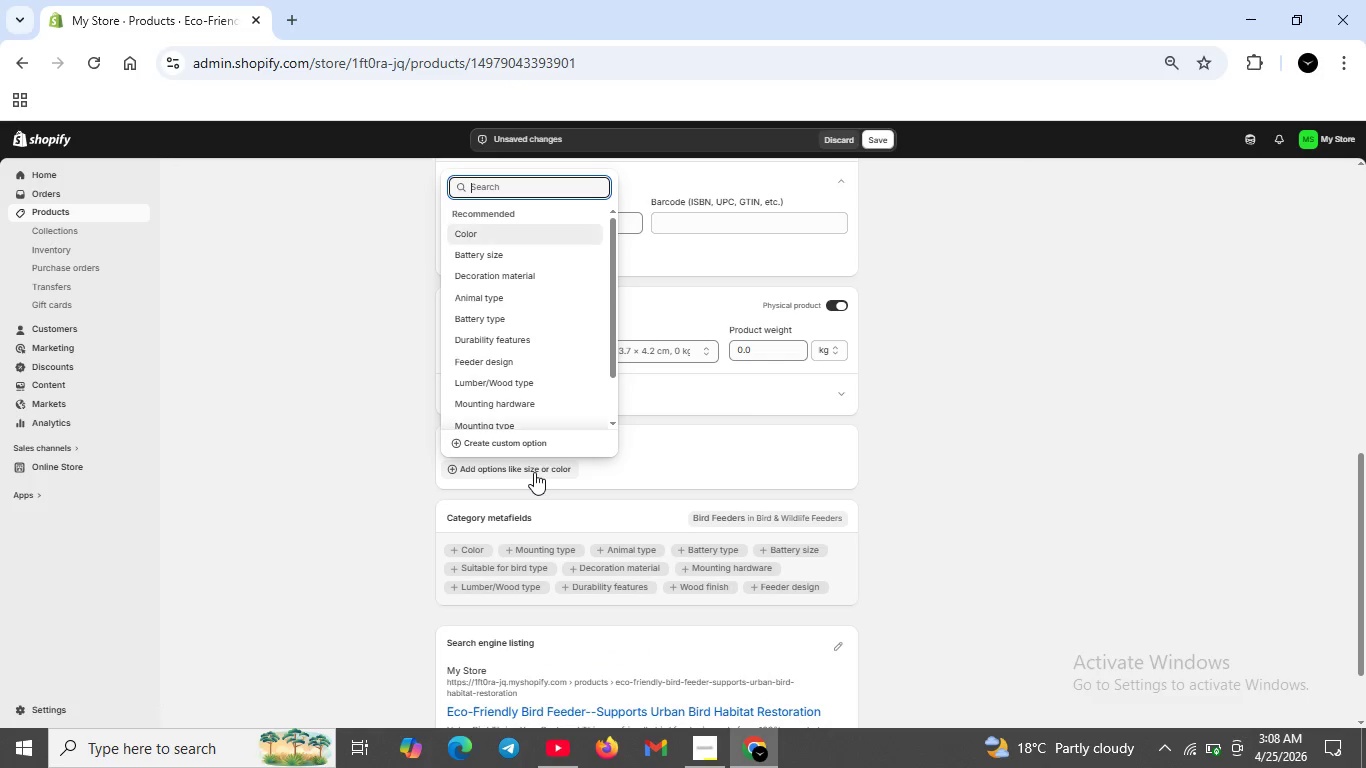 
left_click([536, 473])
 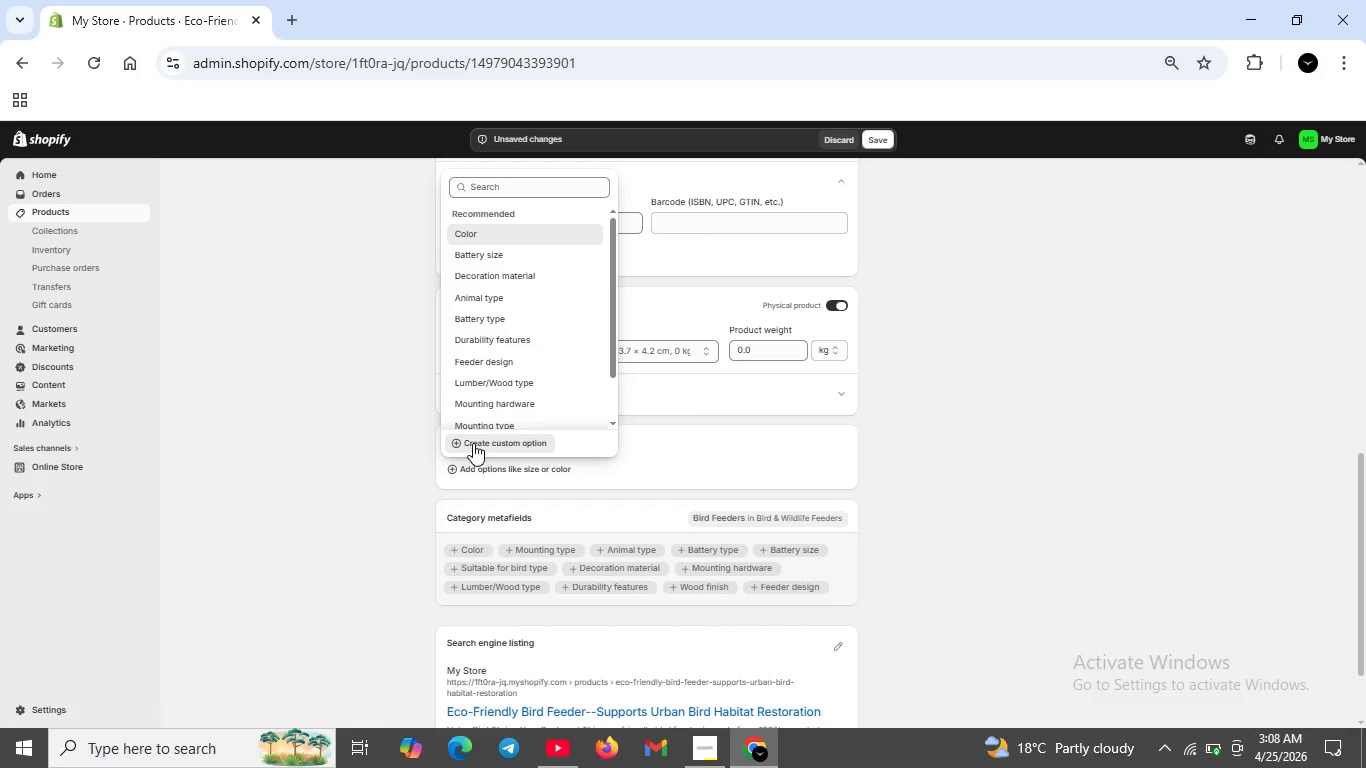 
left_click([473, 443])
 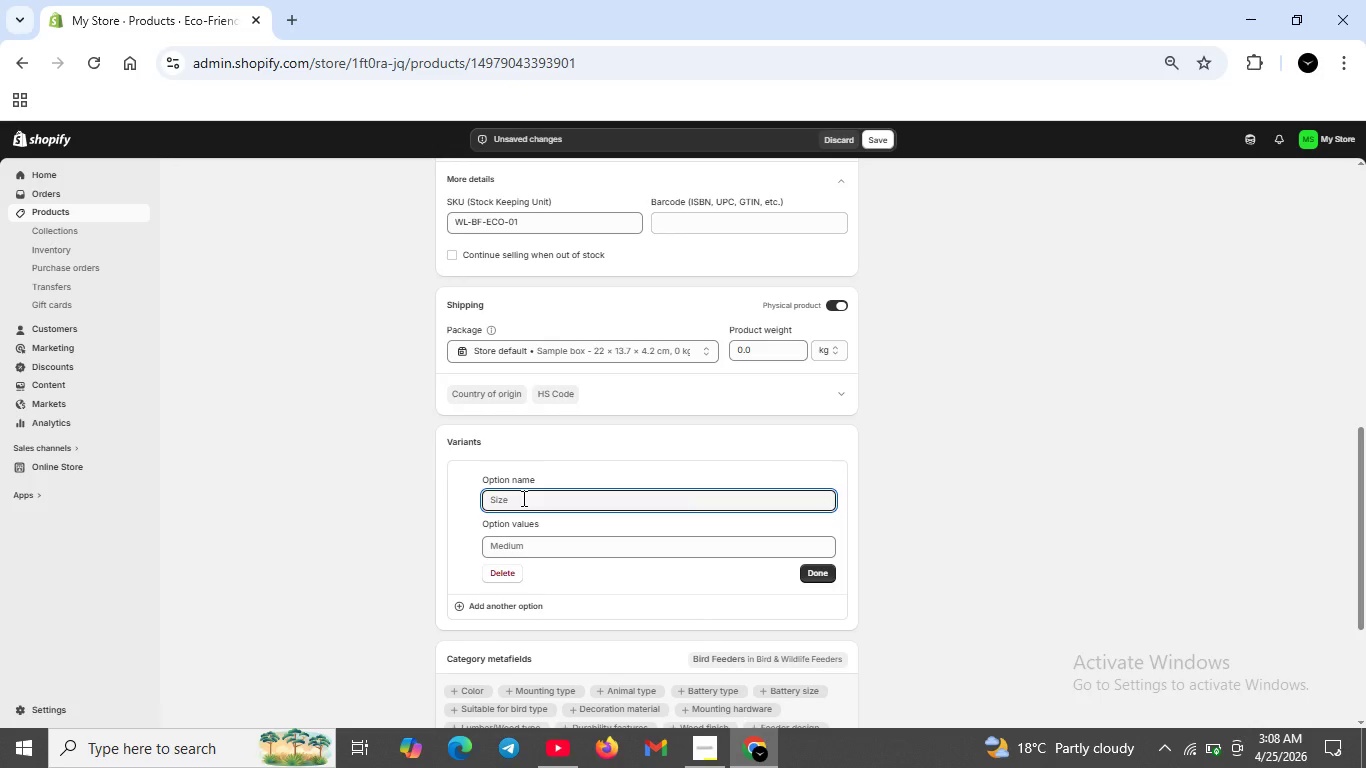 
type(Colr)
key(Backspace)
type(or)
 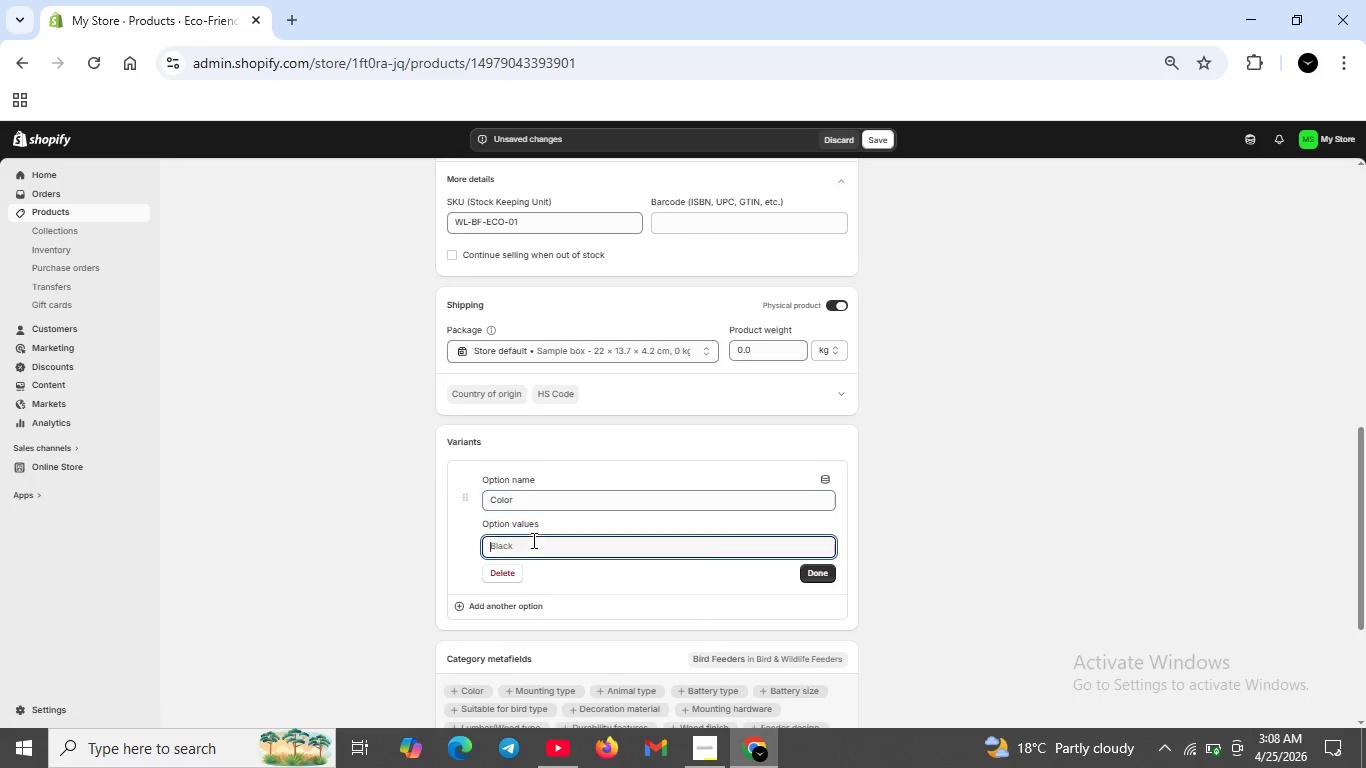 
left_click([532, 540])
 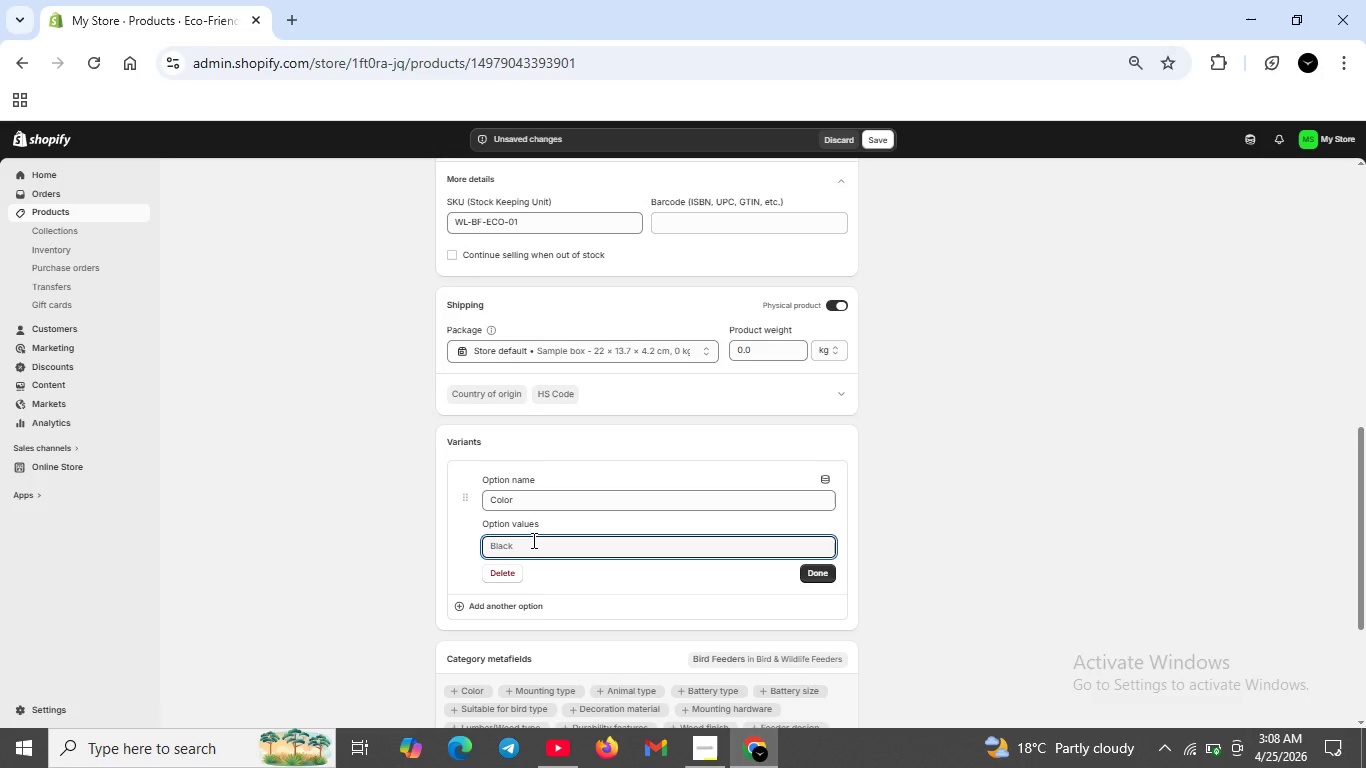 
wait(5.36)
 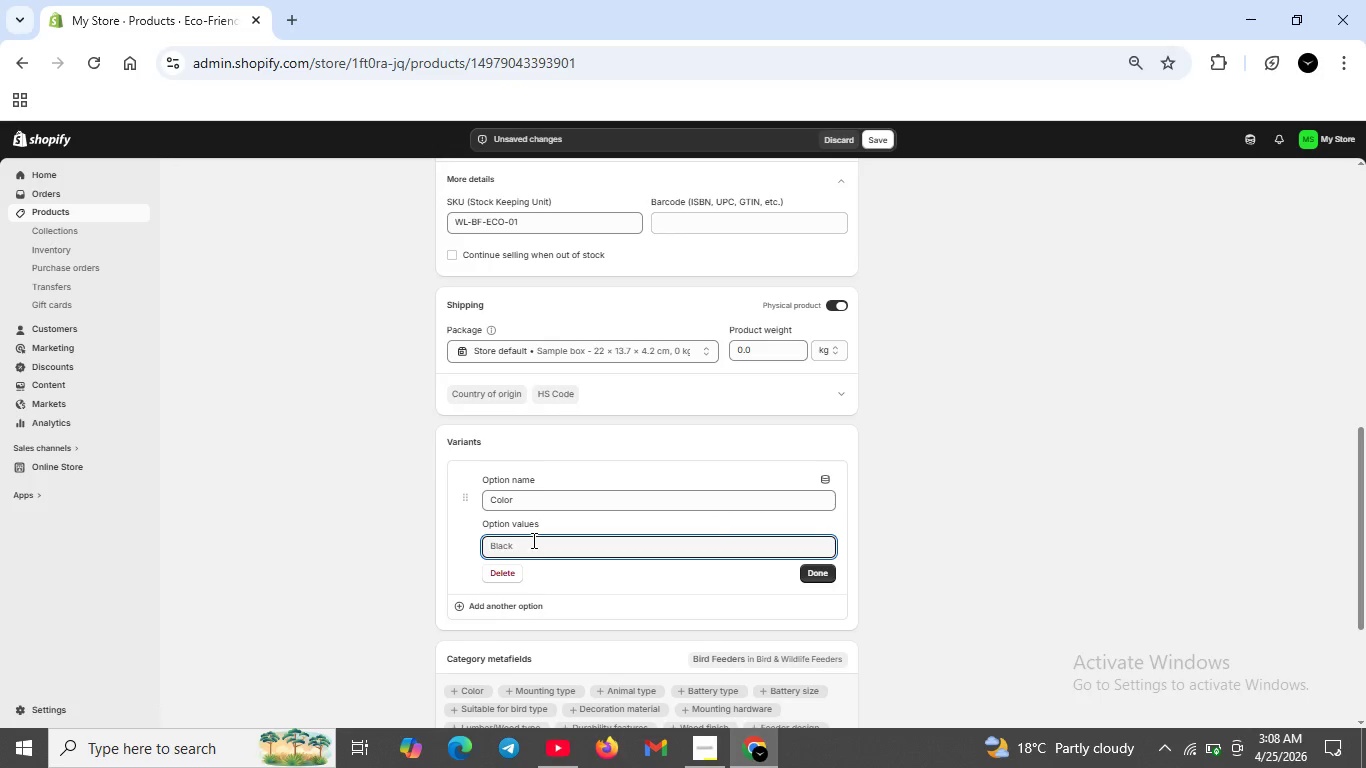 
type(Forest Green)
 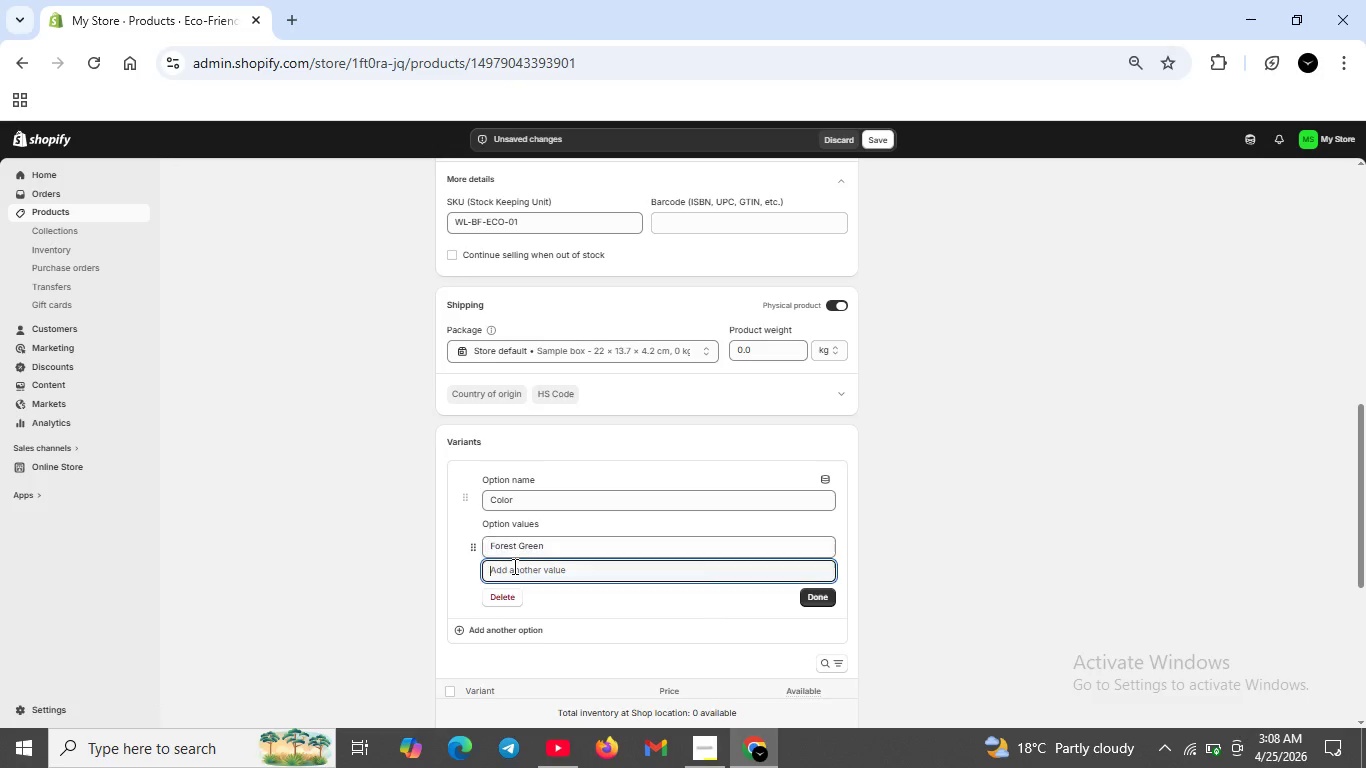 
left_click([513, 566])
 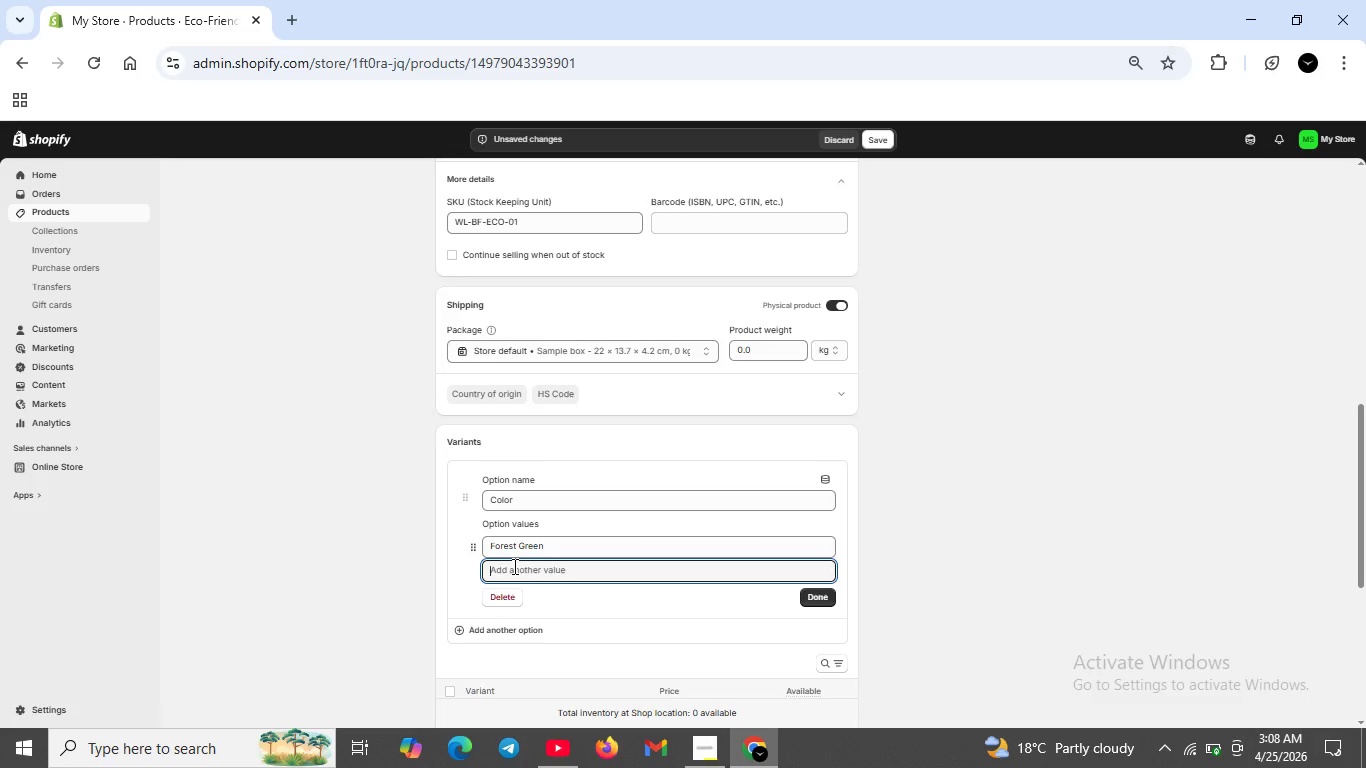 
type(Earth Brown)
 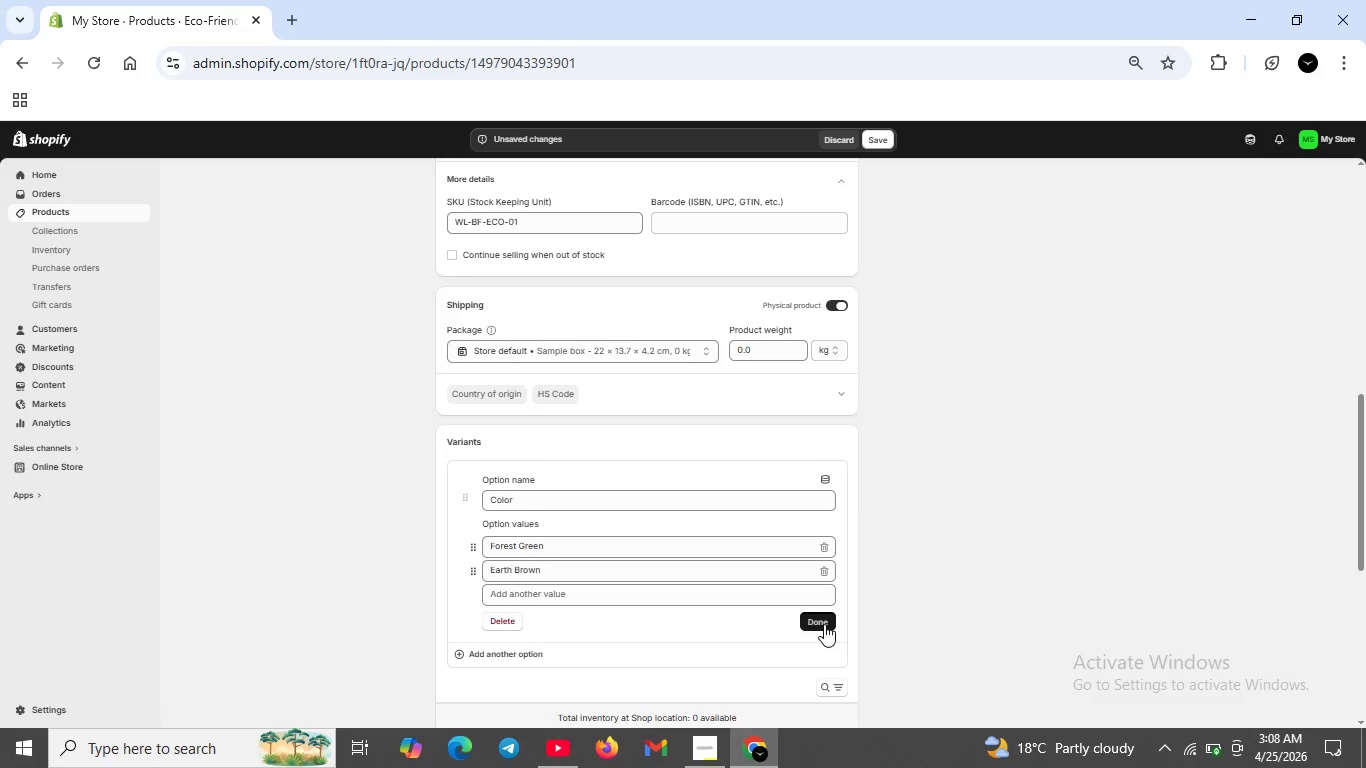 
left_click([824, 624])
 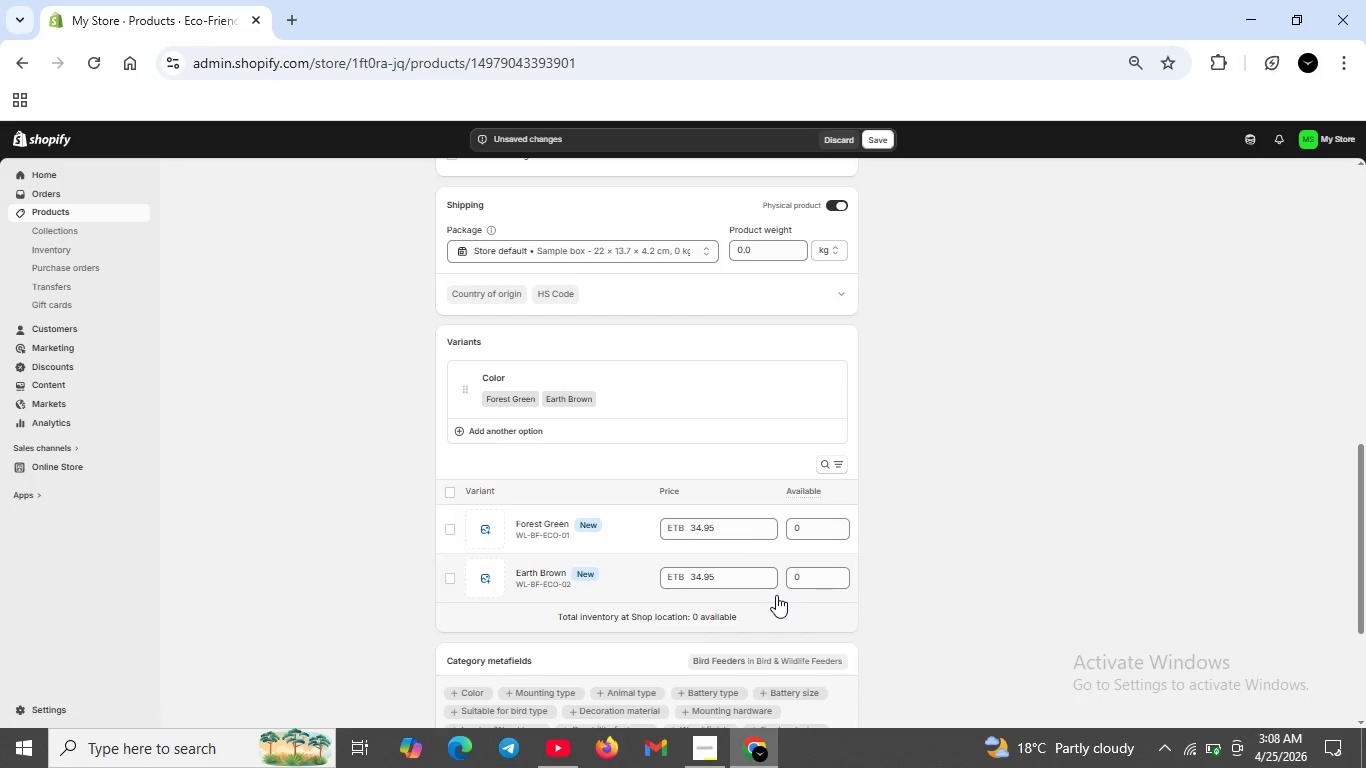 
scroll: coordinate [775, 603], scroll_direction: none, amount: 0.0
 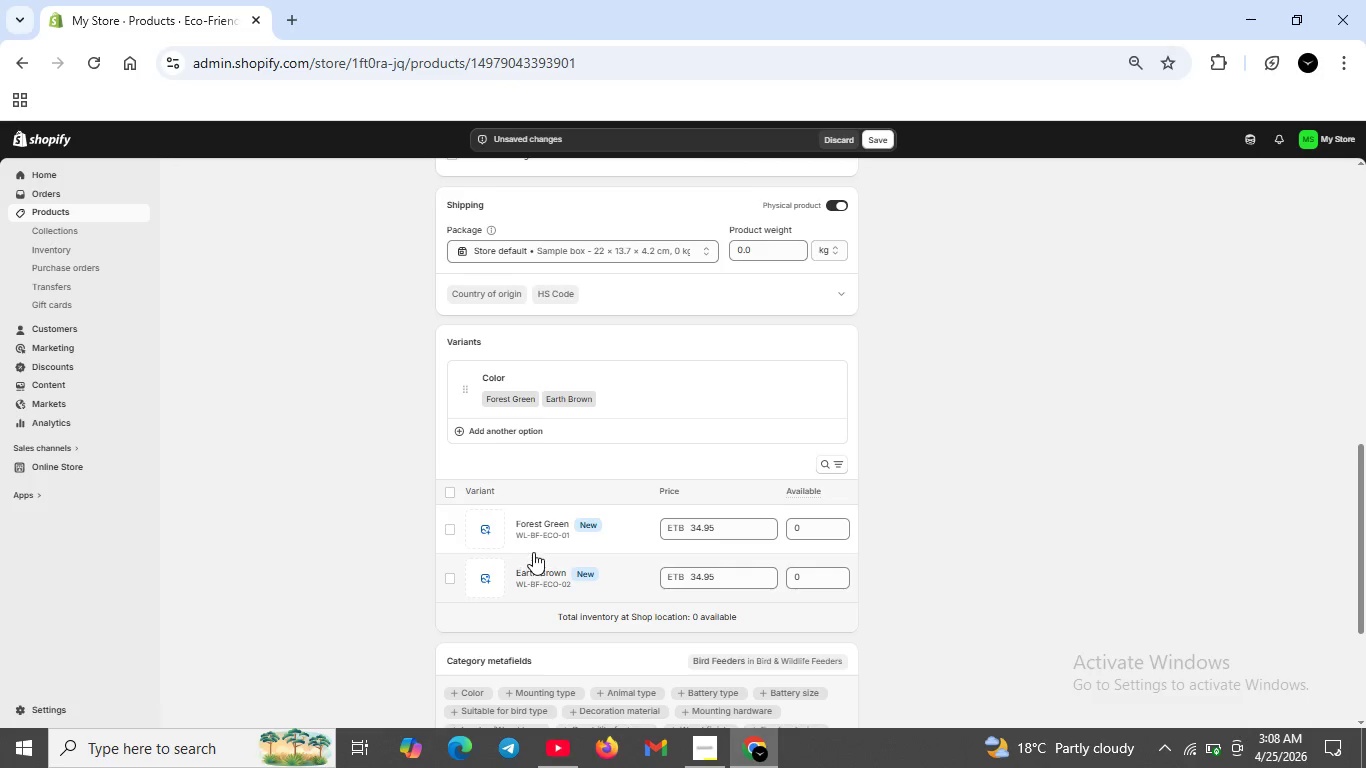 
wait(6.71)
 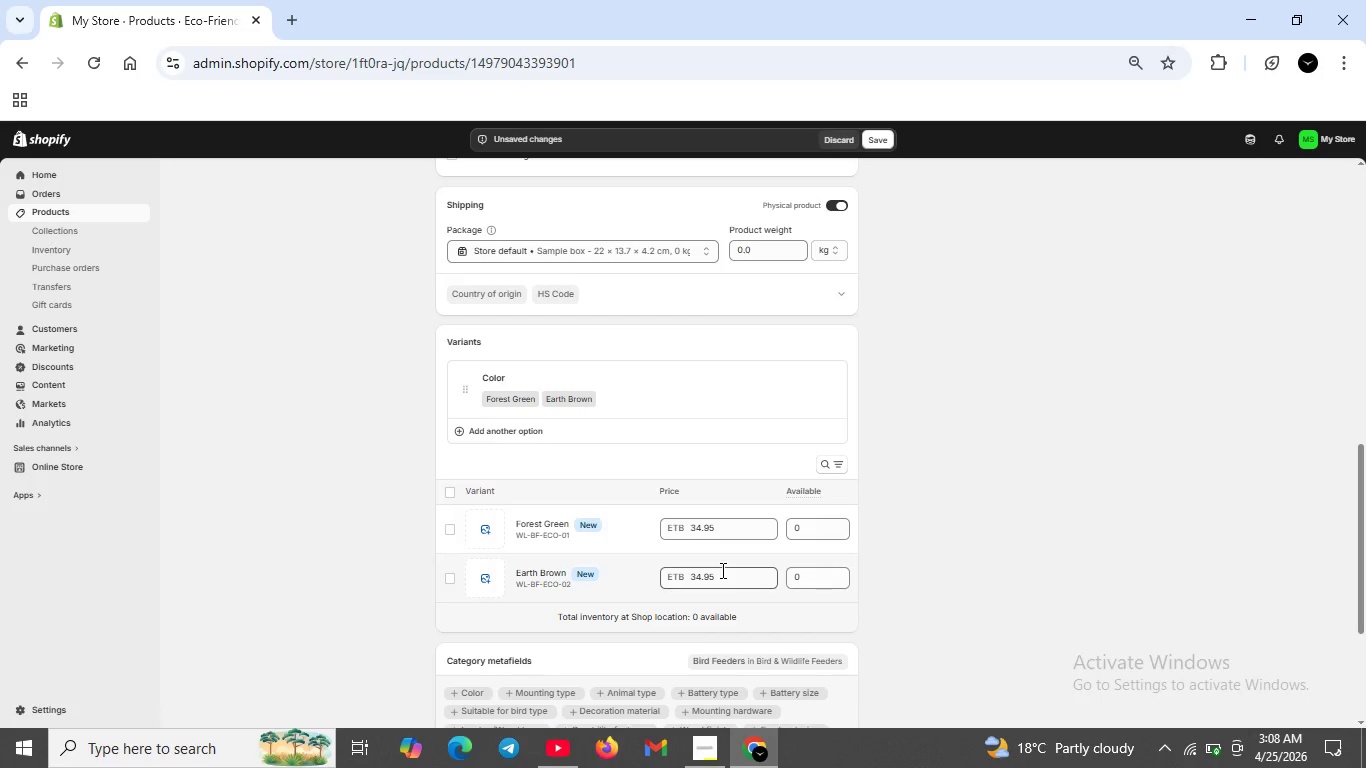 
left_click([536, 535])
 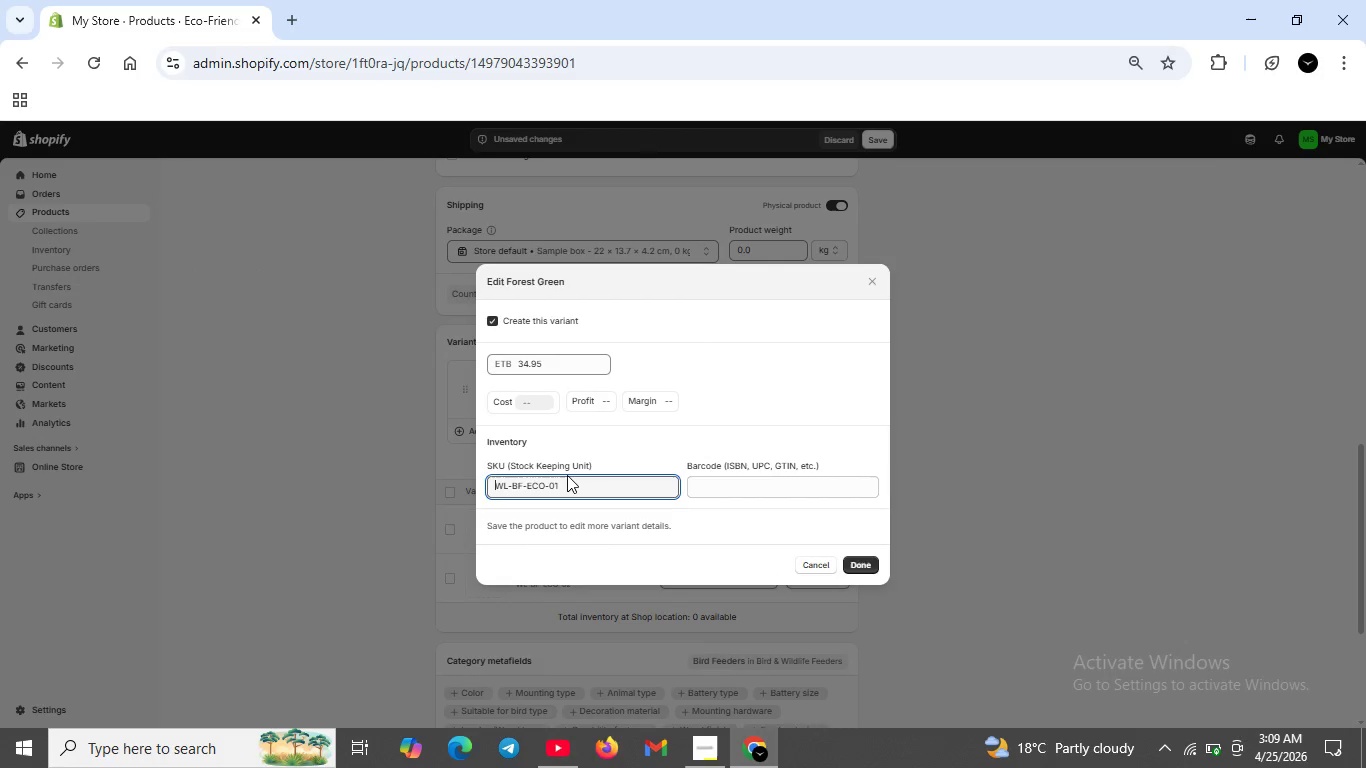 
left_click([567, 475])
 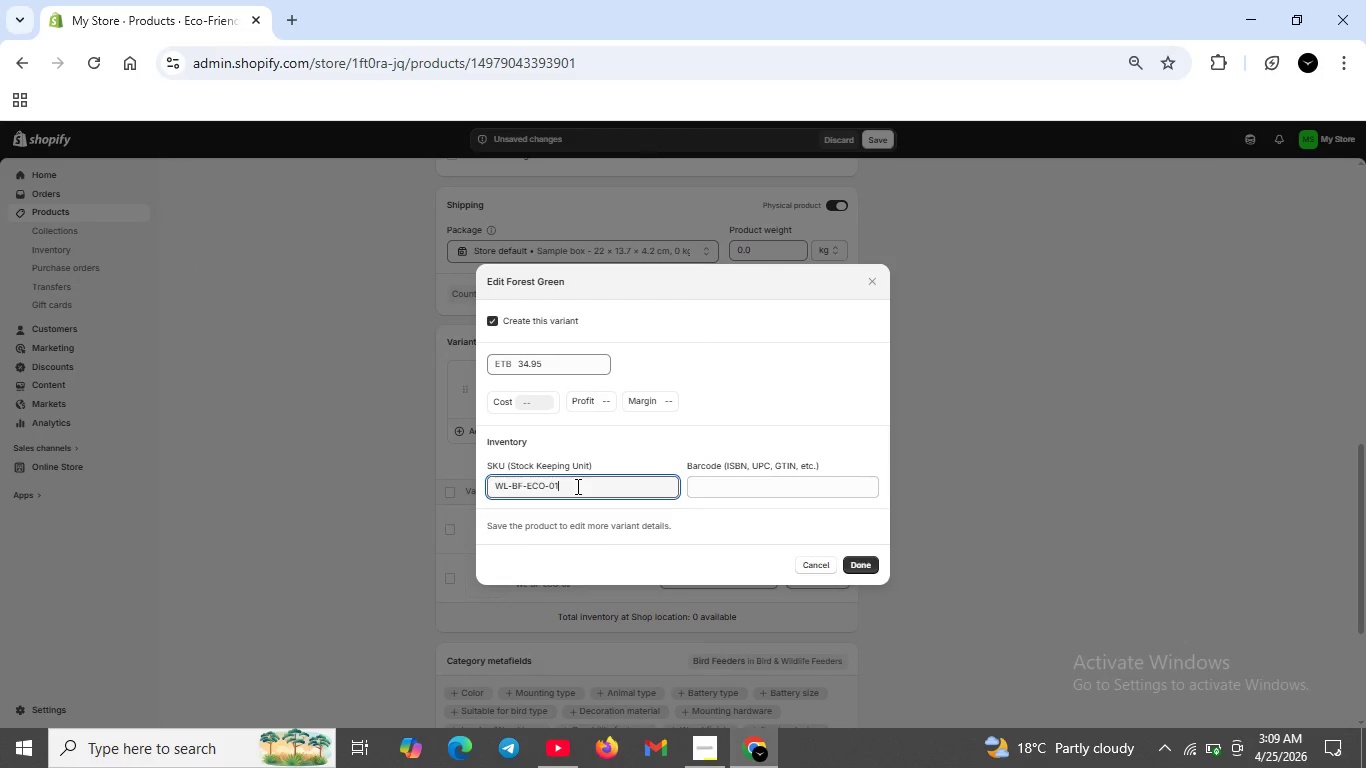 
left_click([576, 486])
 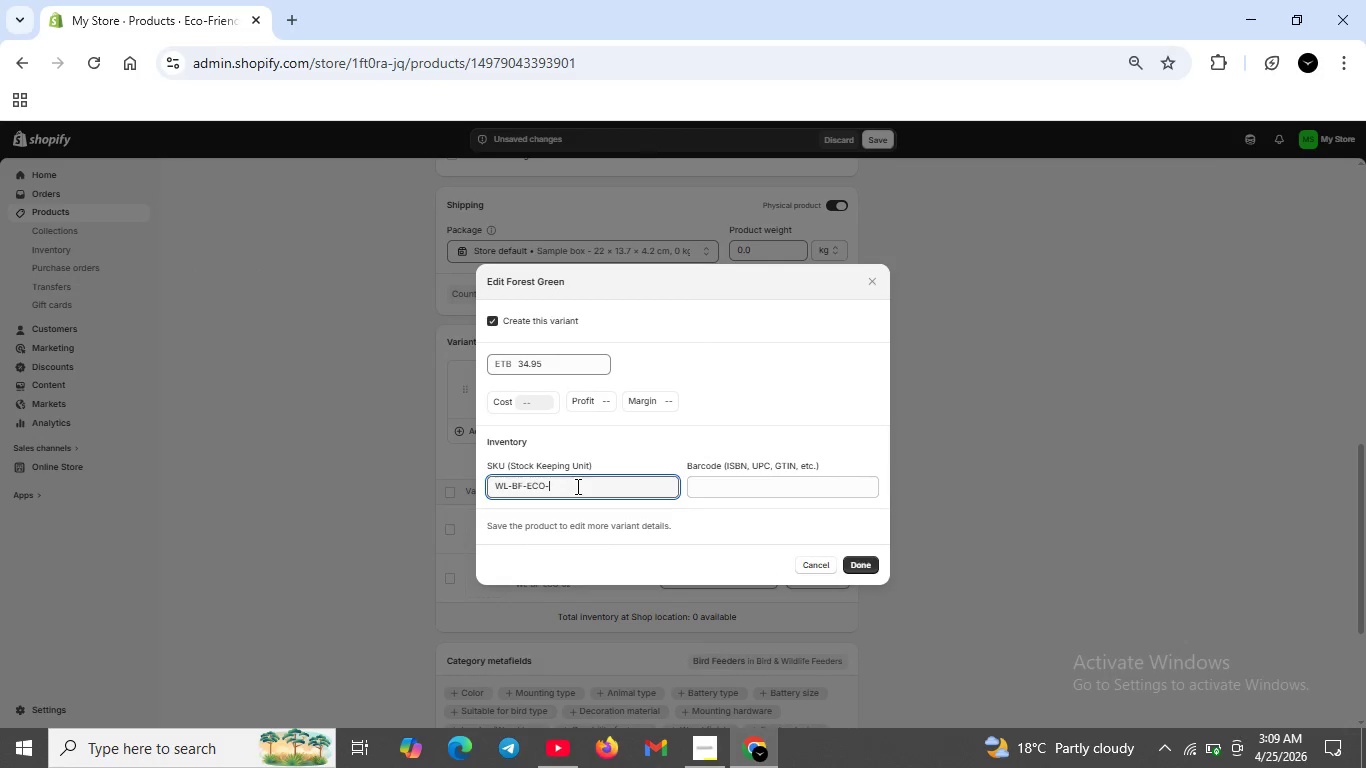 
key(Backspace)
 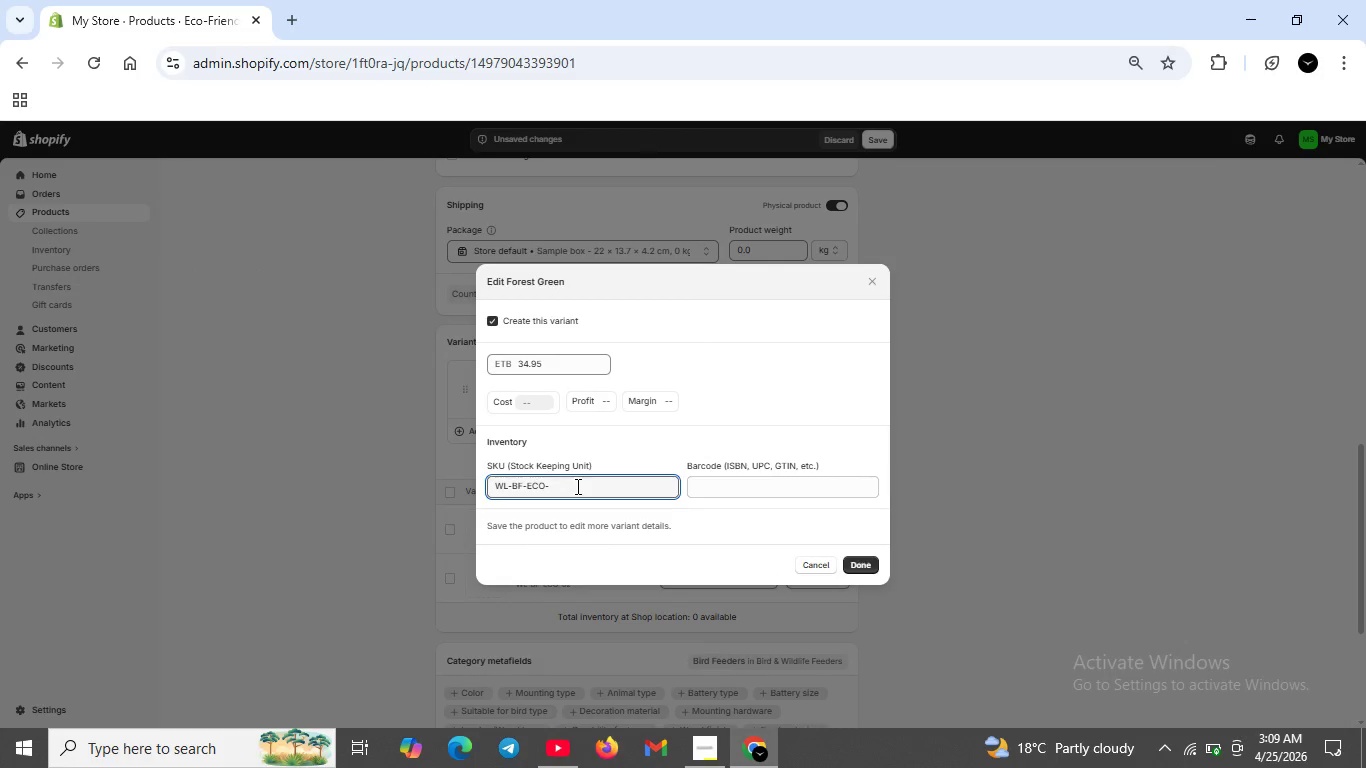 
key(Backspace)
 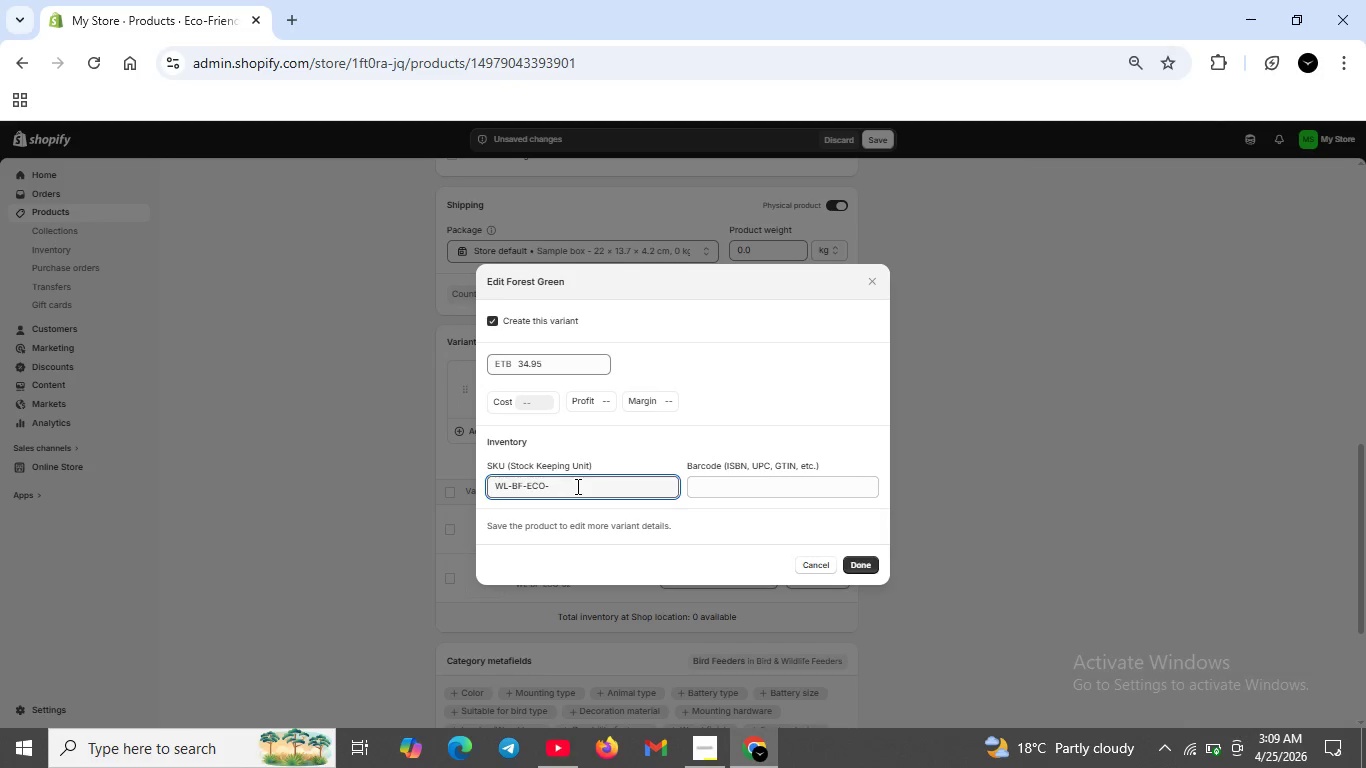 
wait(5.33)
 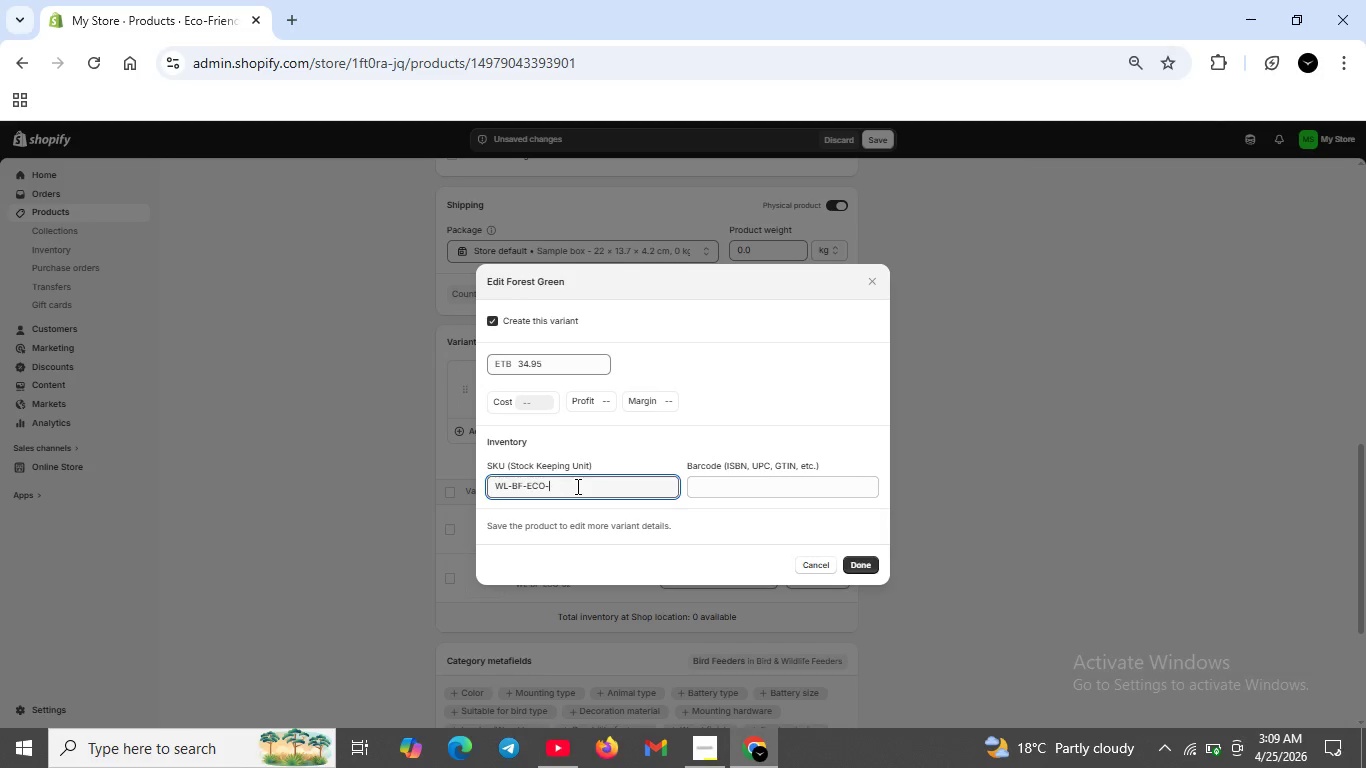 
key(Backspace)
key(Backspace)
key(Backspace)
key(Backspace)
key(Backspace)
type(-GRN-01)
 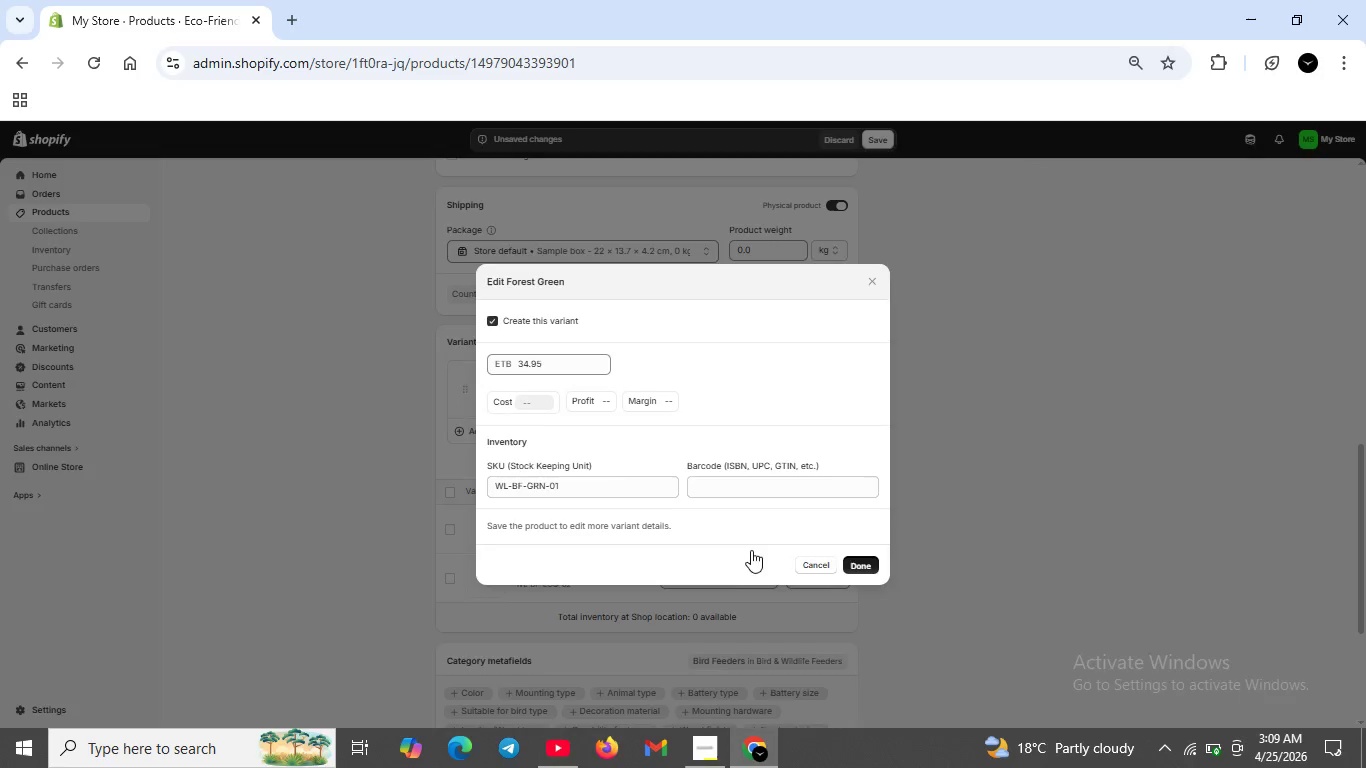 
left_click([861, 561])
 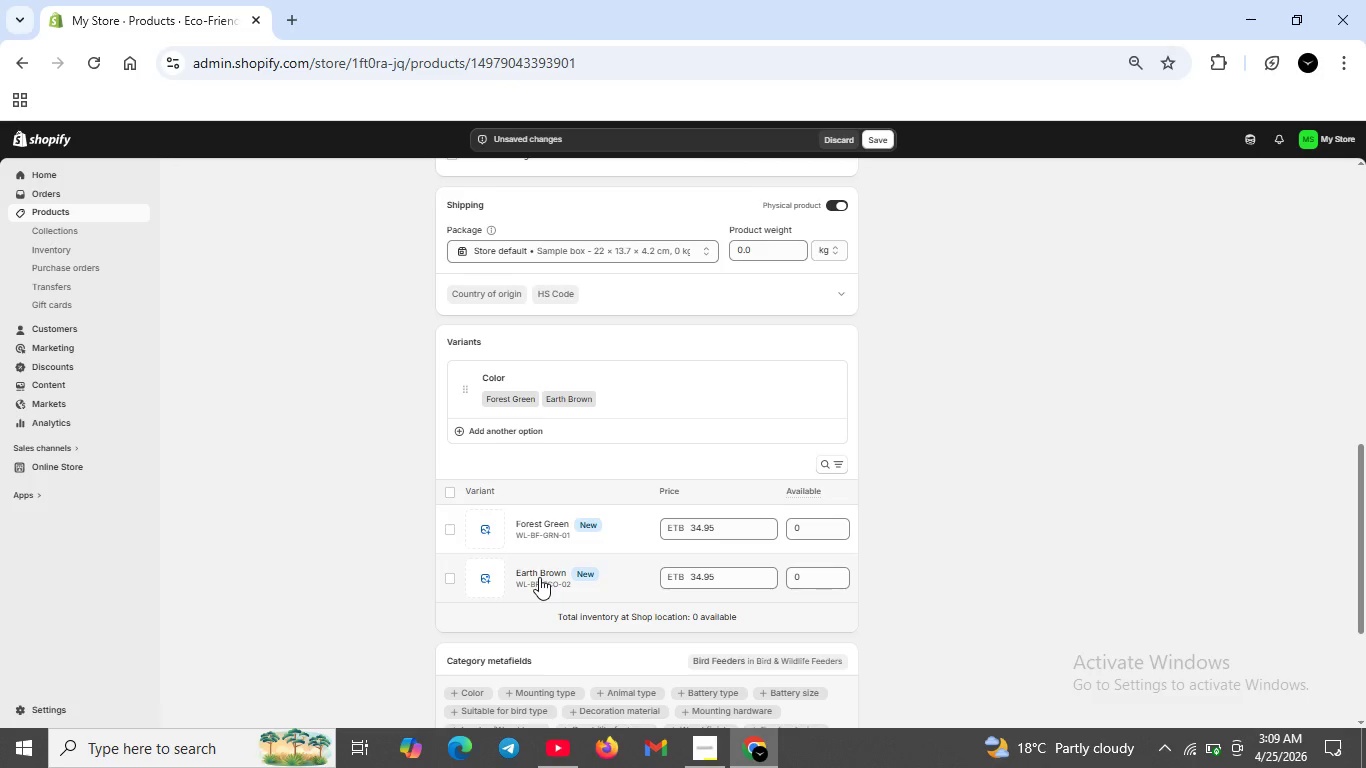 
left_click([539, 577])
 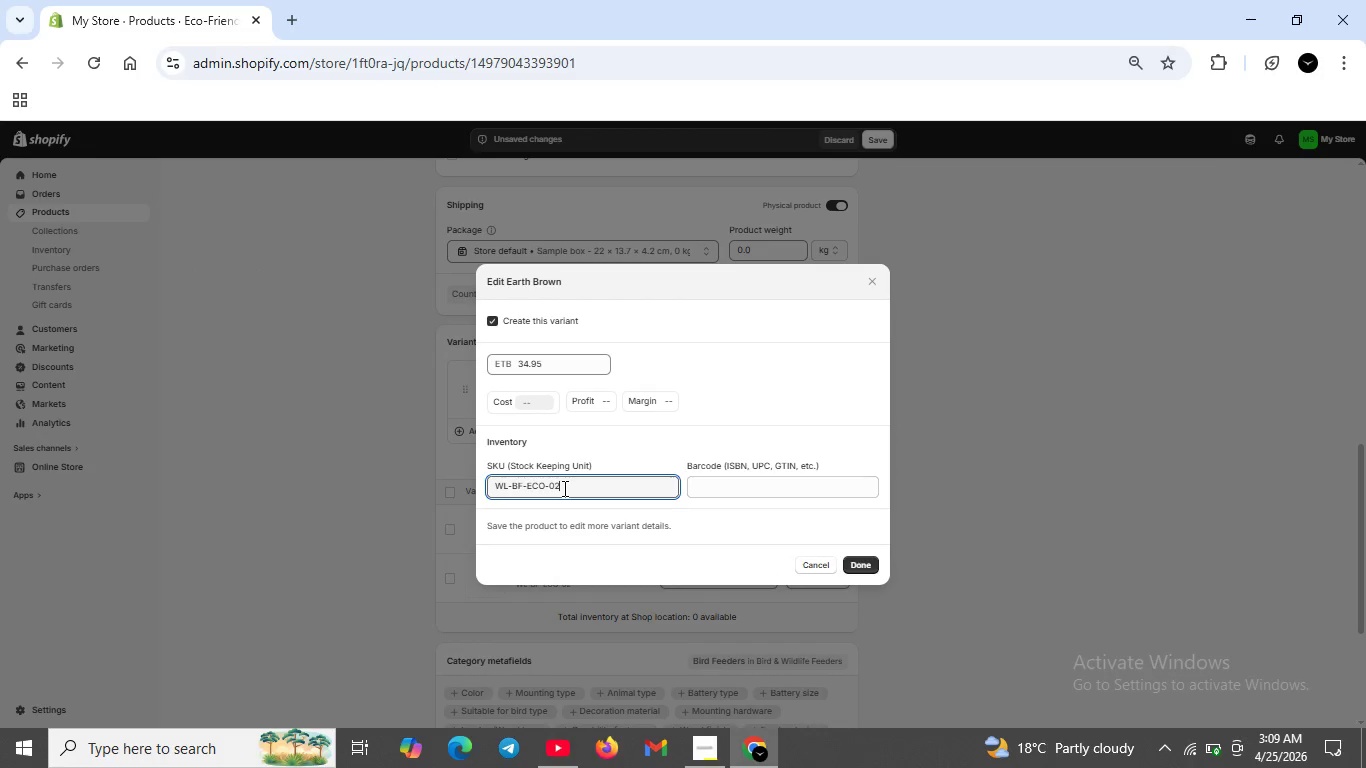 
left_click([563, 488])
 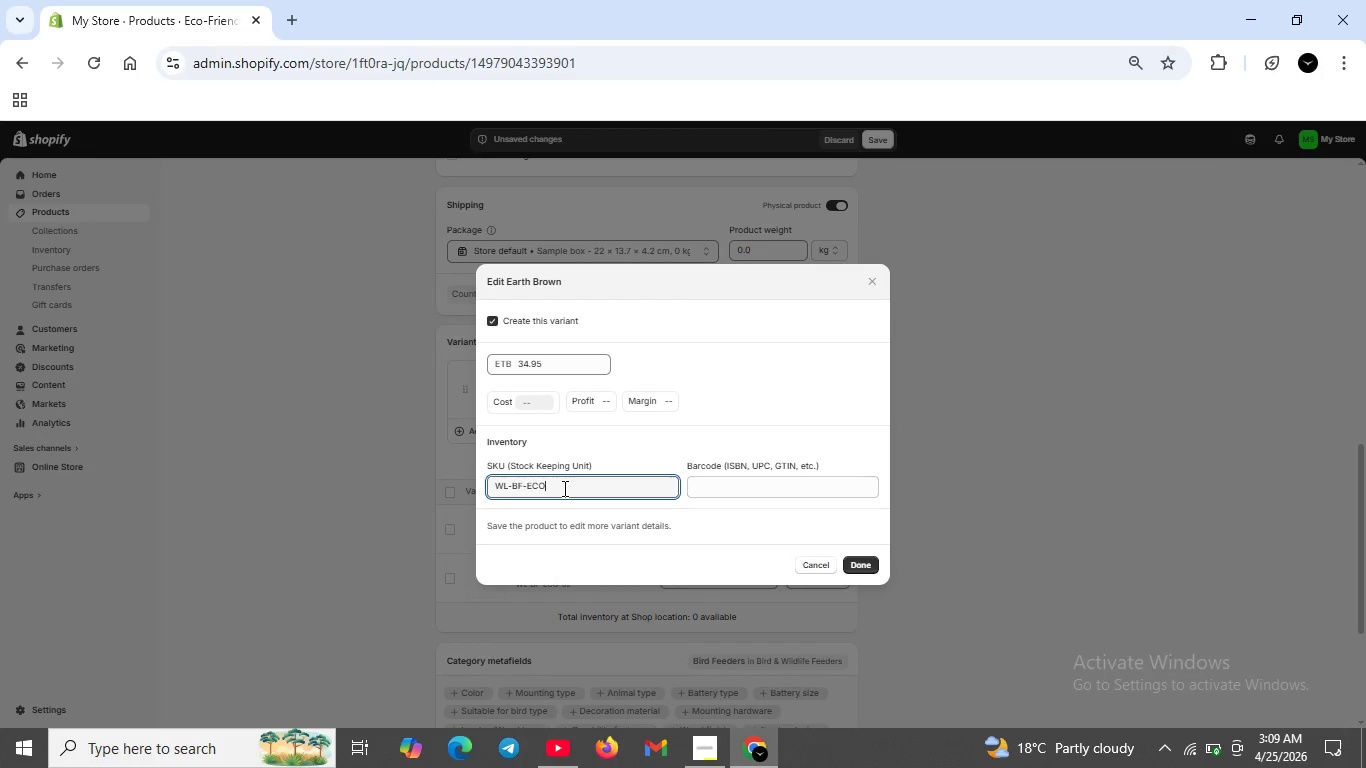 
key(Backspace)
 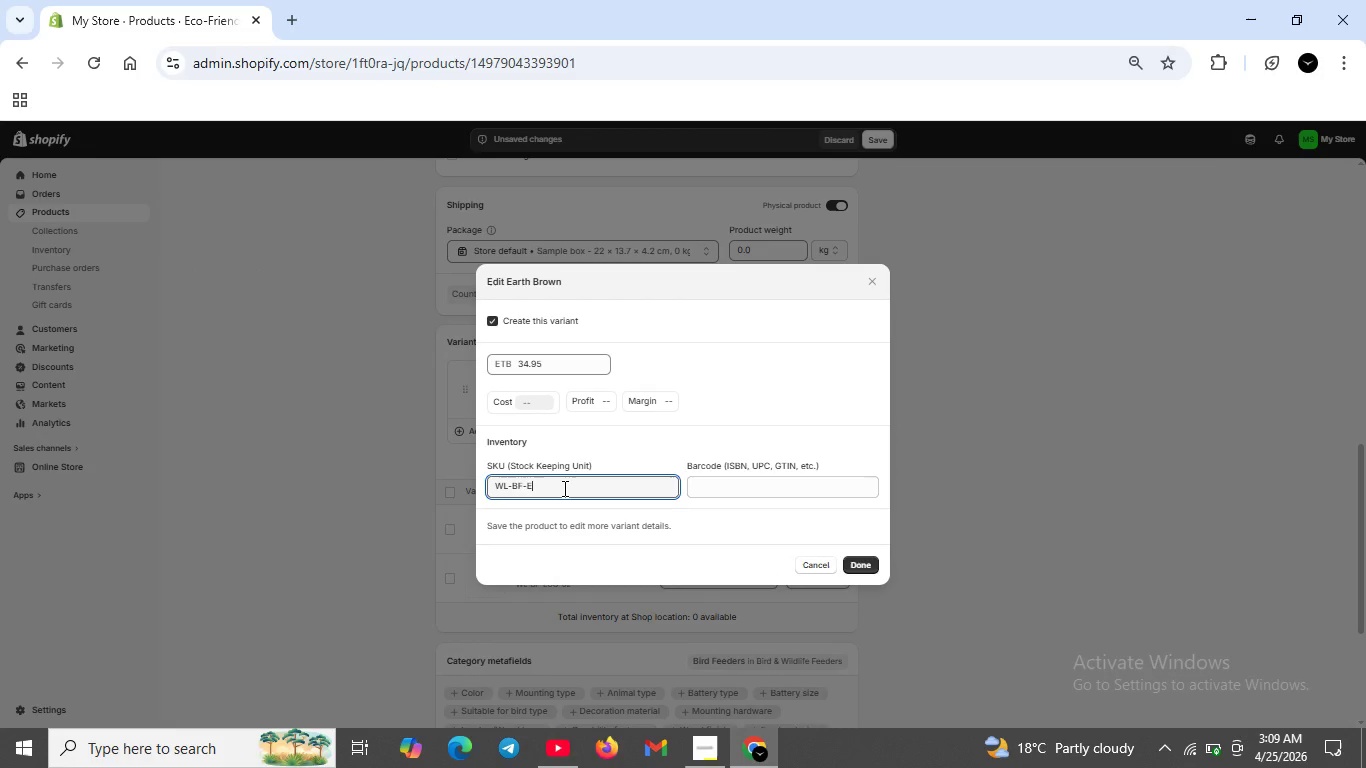 
key(Backspace)
 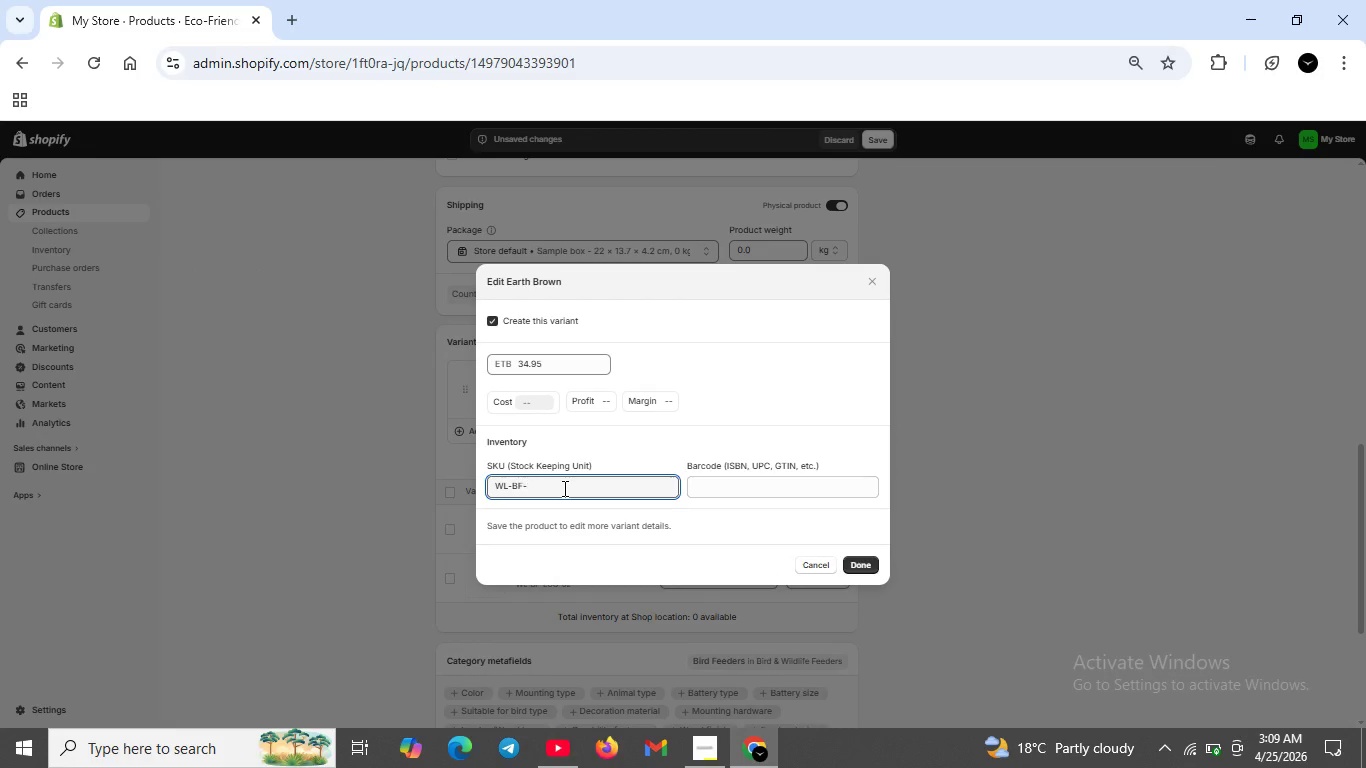 
key(Backspace)
 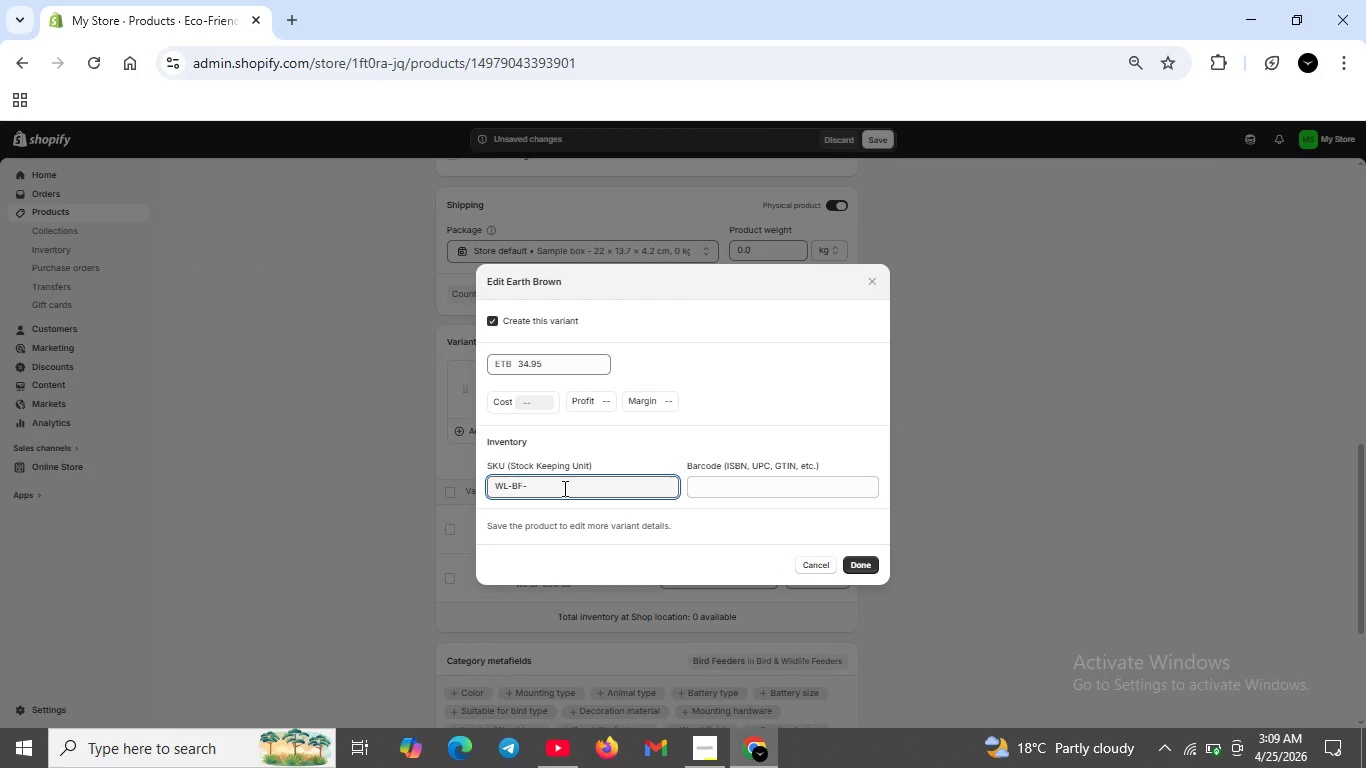 
key(Backspace)
 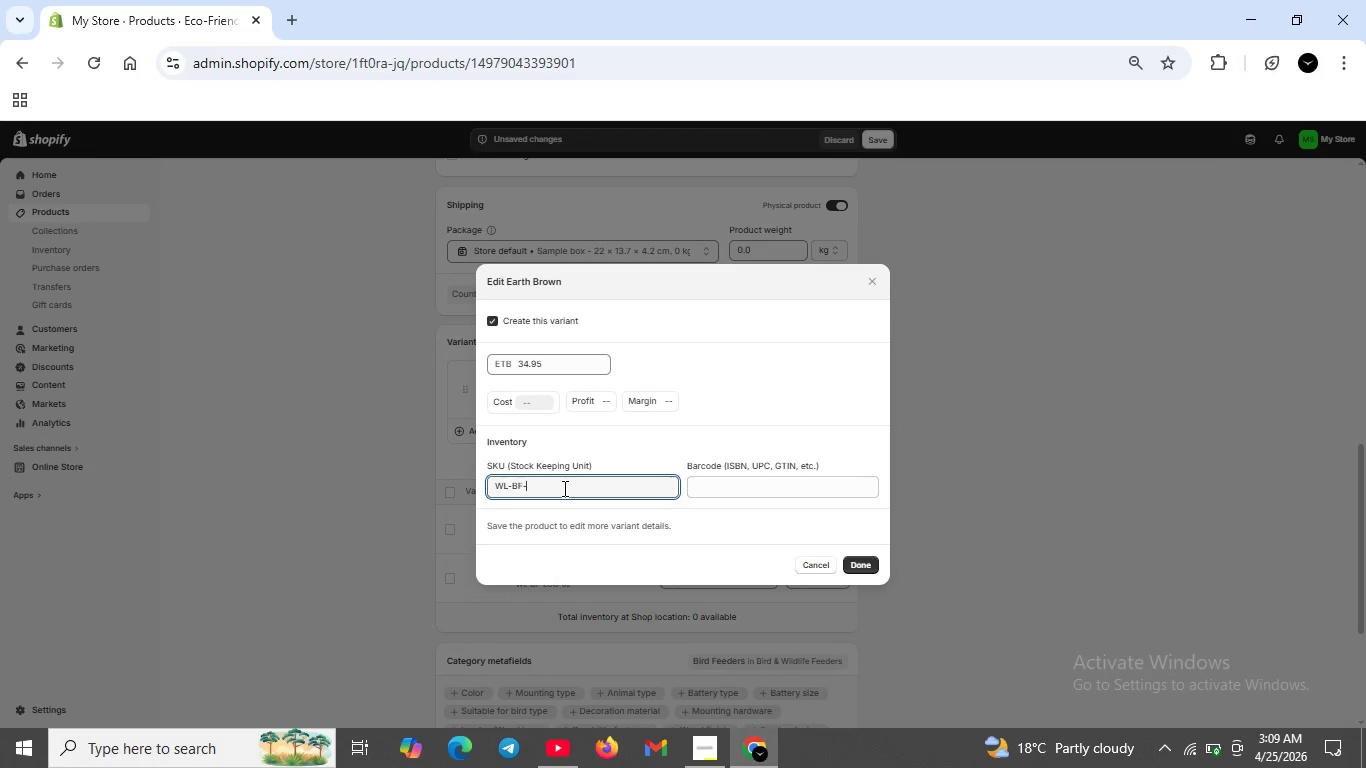 
key(Backspace)
 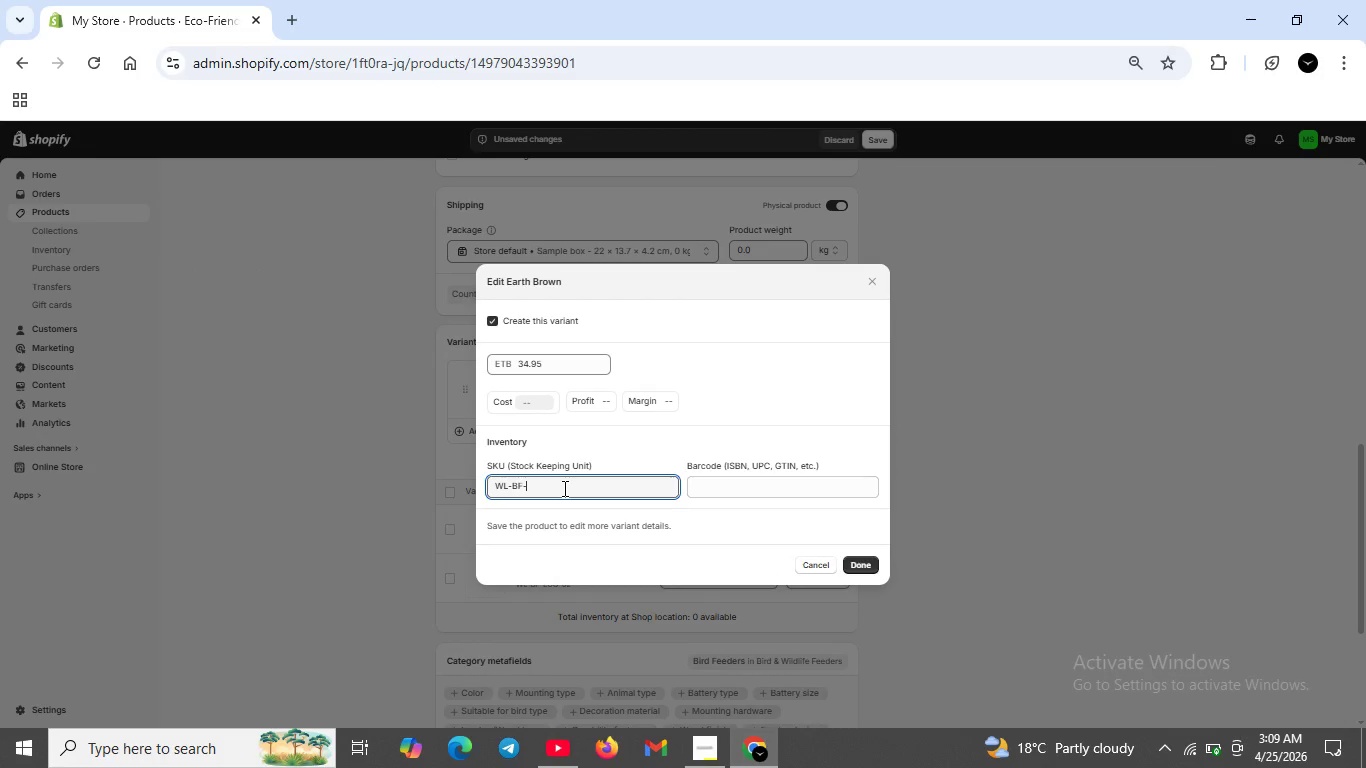 
key(Backspace)
 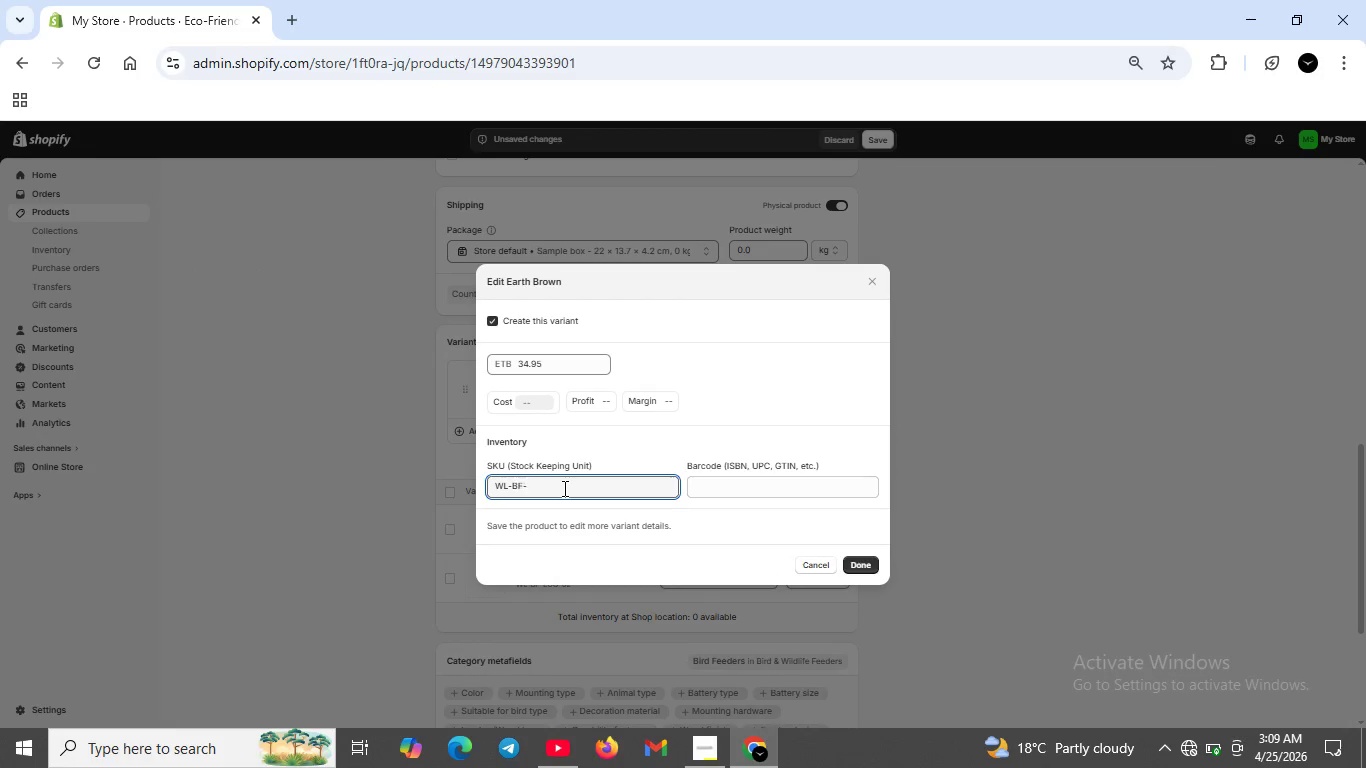 
type(BRN-01)
 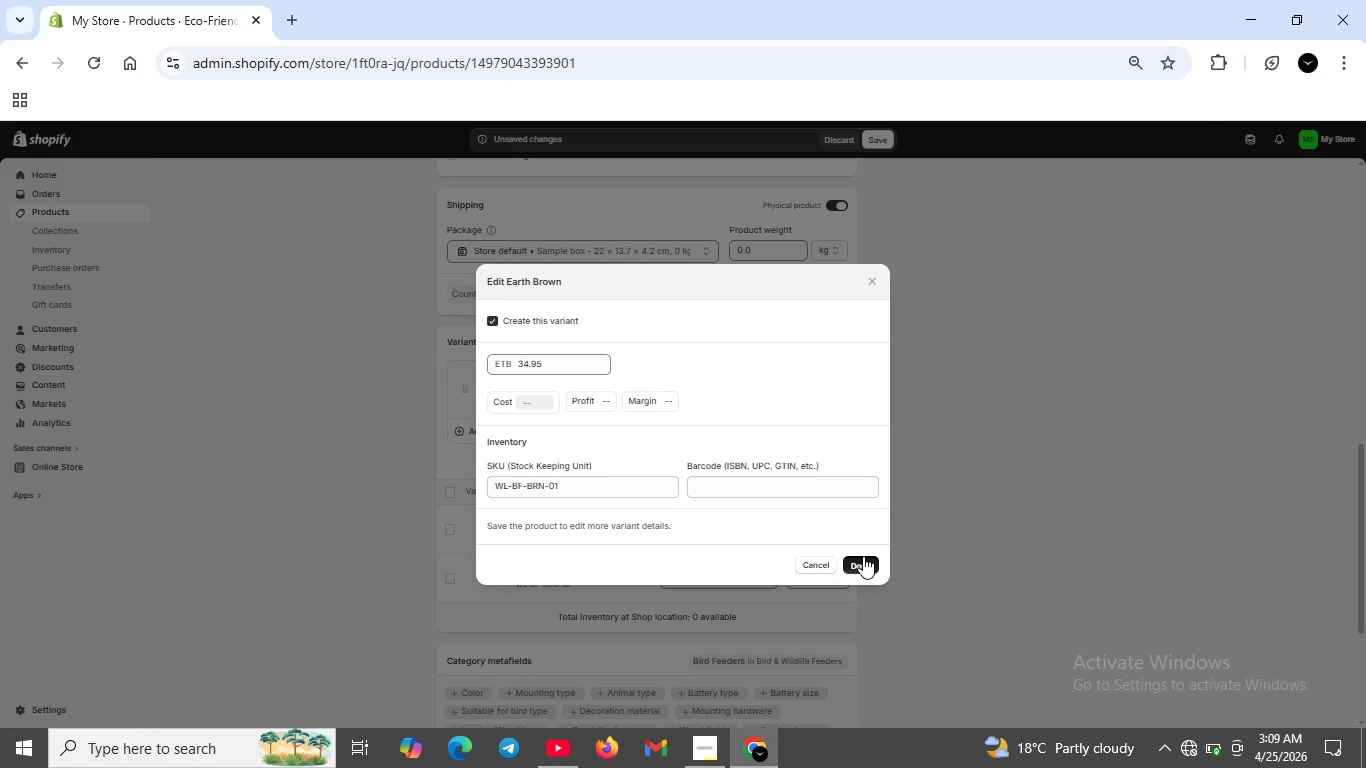 
left_click([863, 556])
 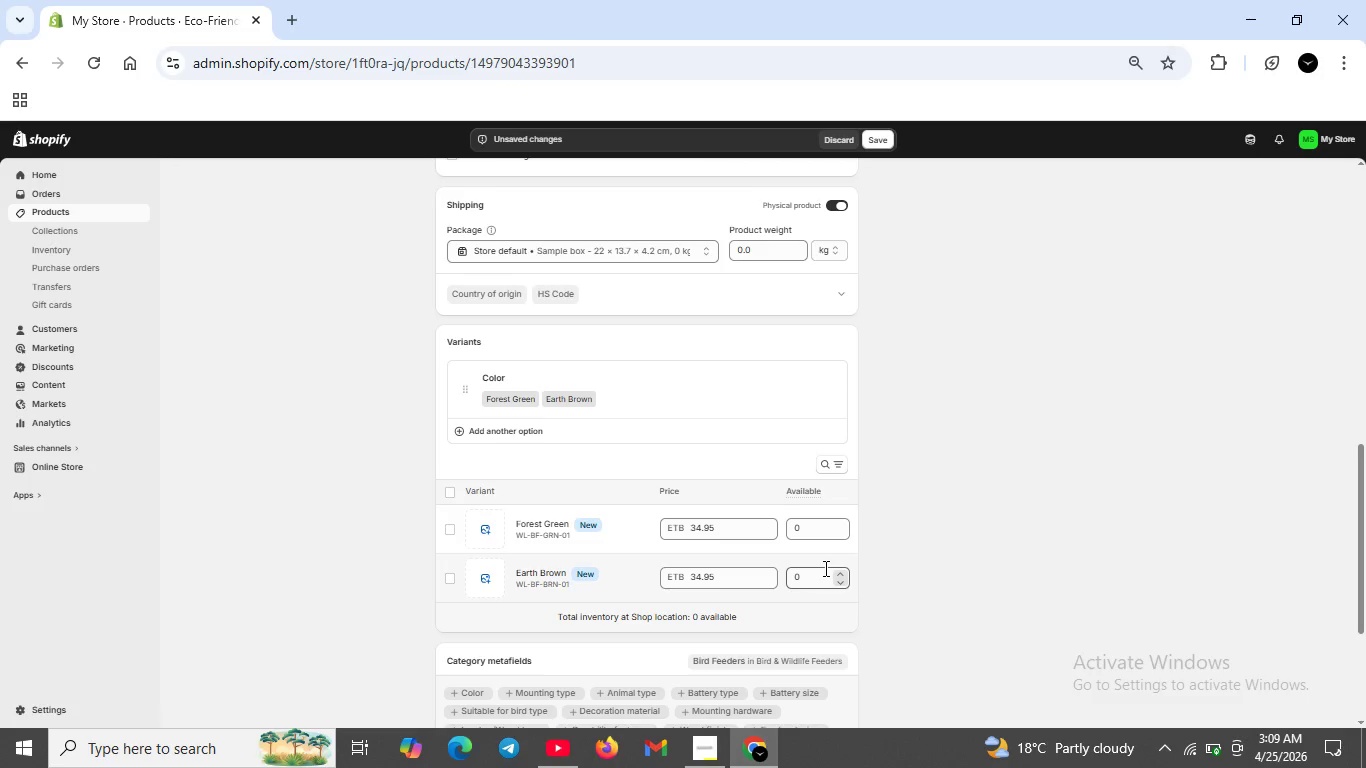 
double_click([817, 576])
 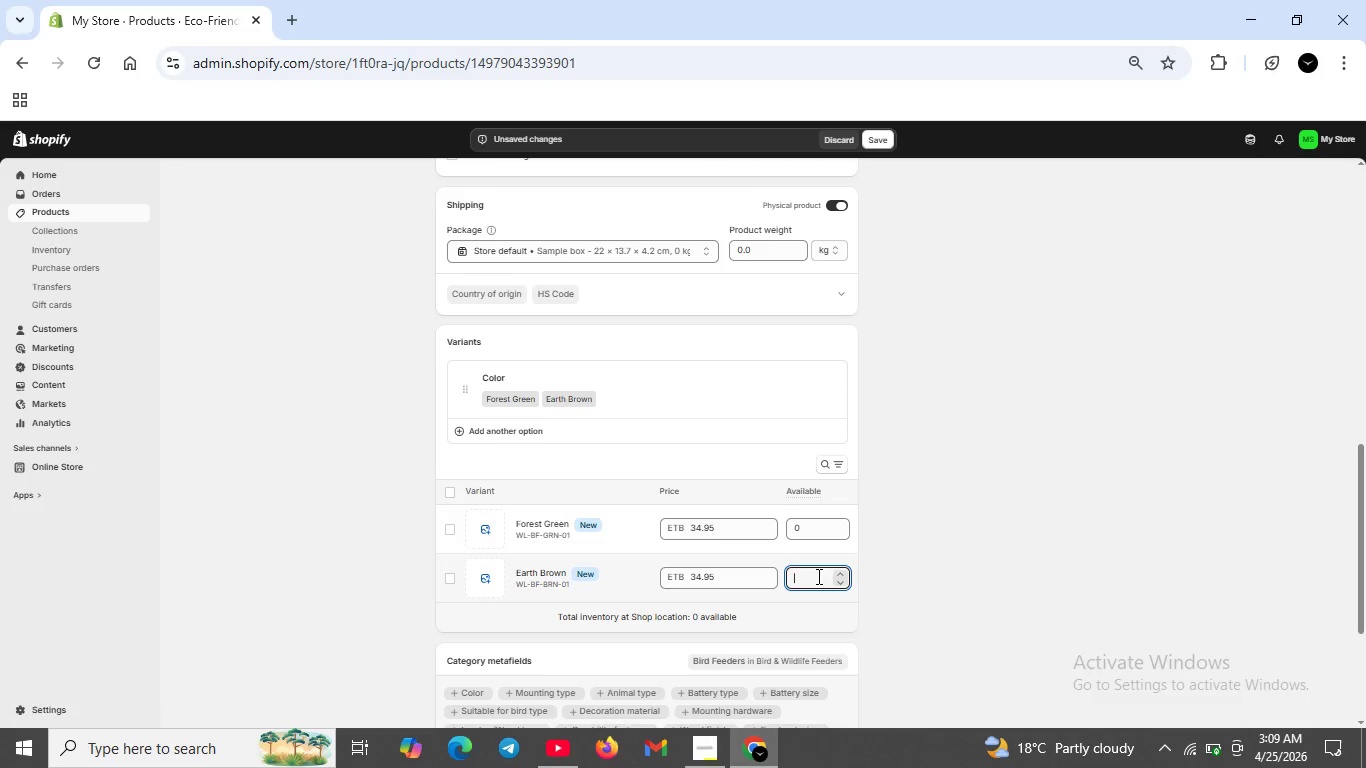 
key(Backspace)
type(50)
 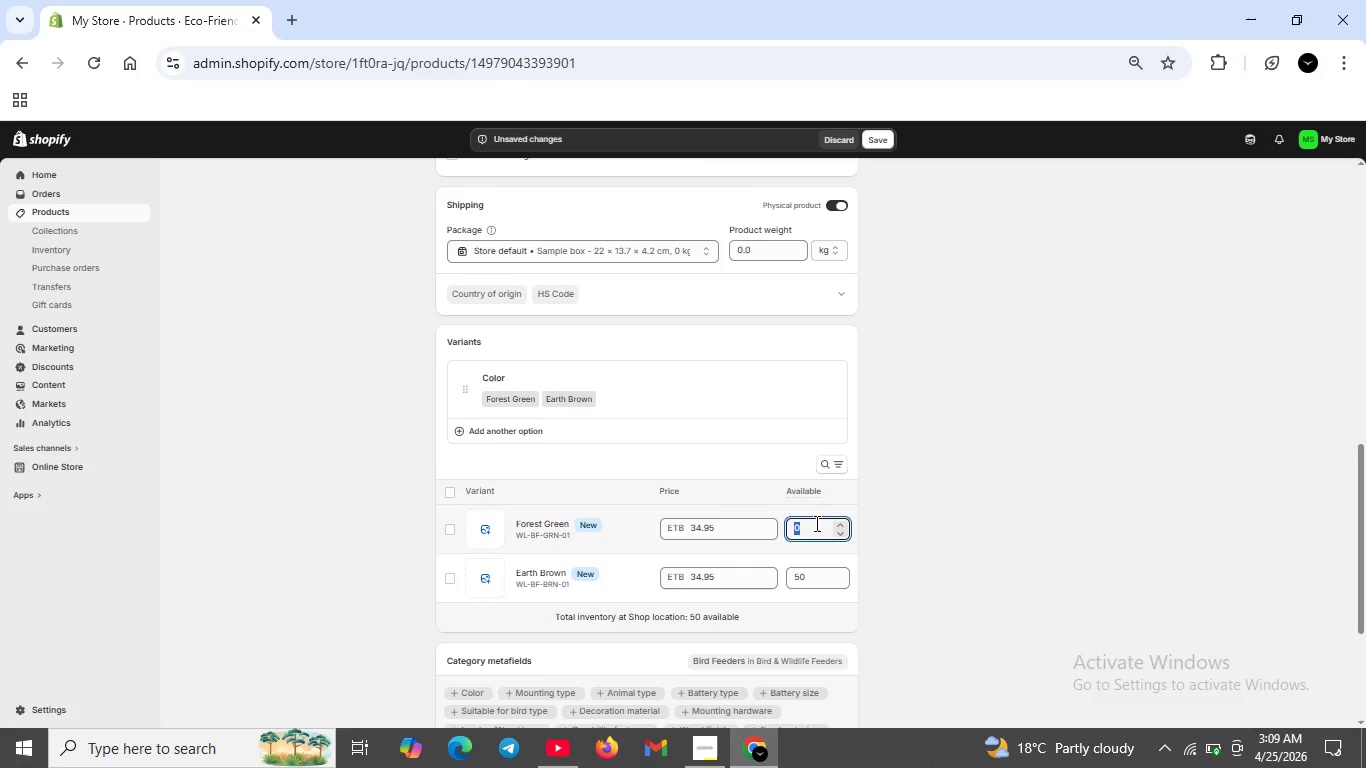 
left_click([815, 523])
 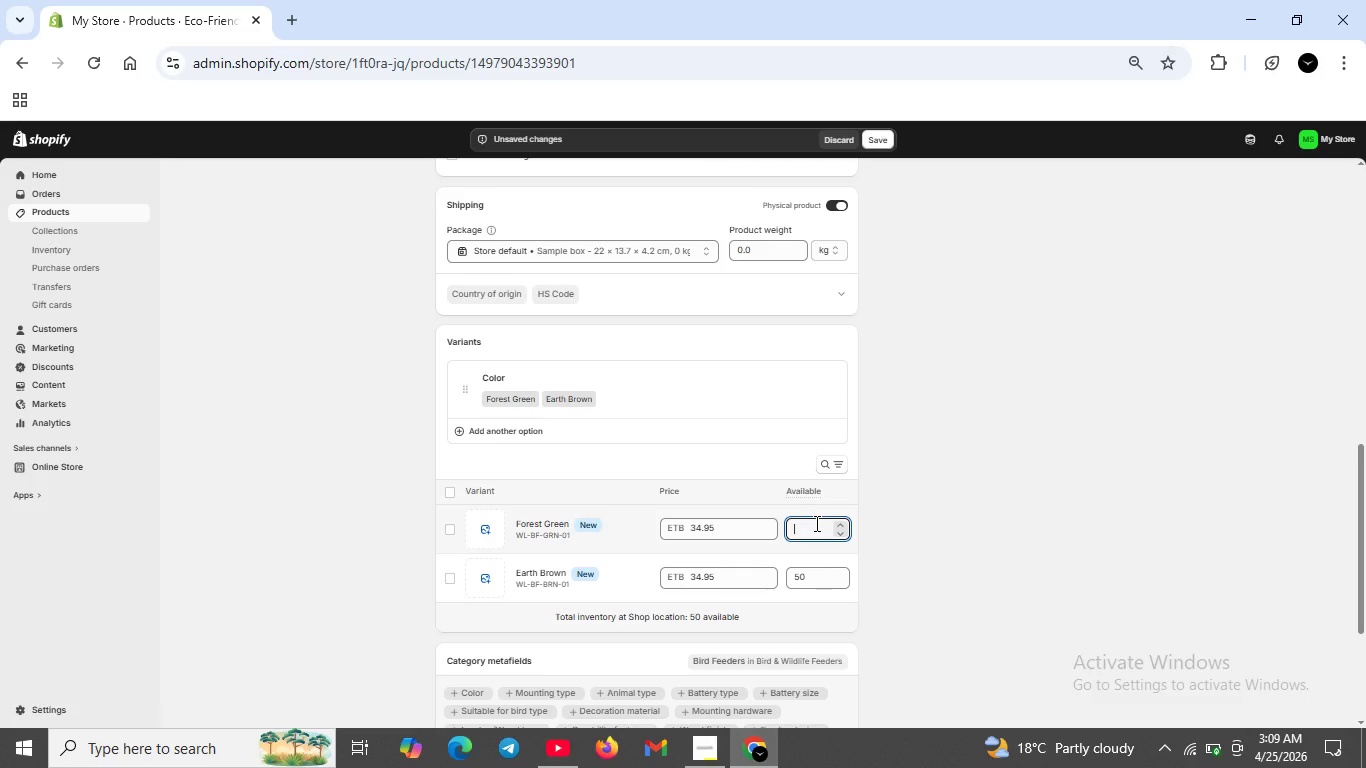 
key(Backspace)
type(50)
 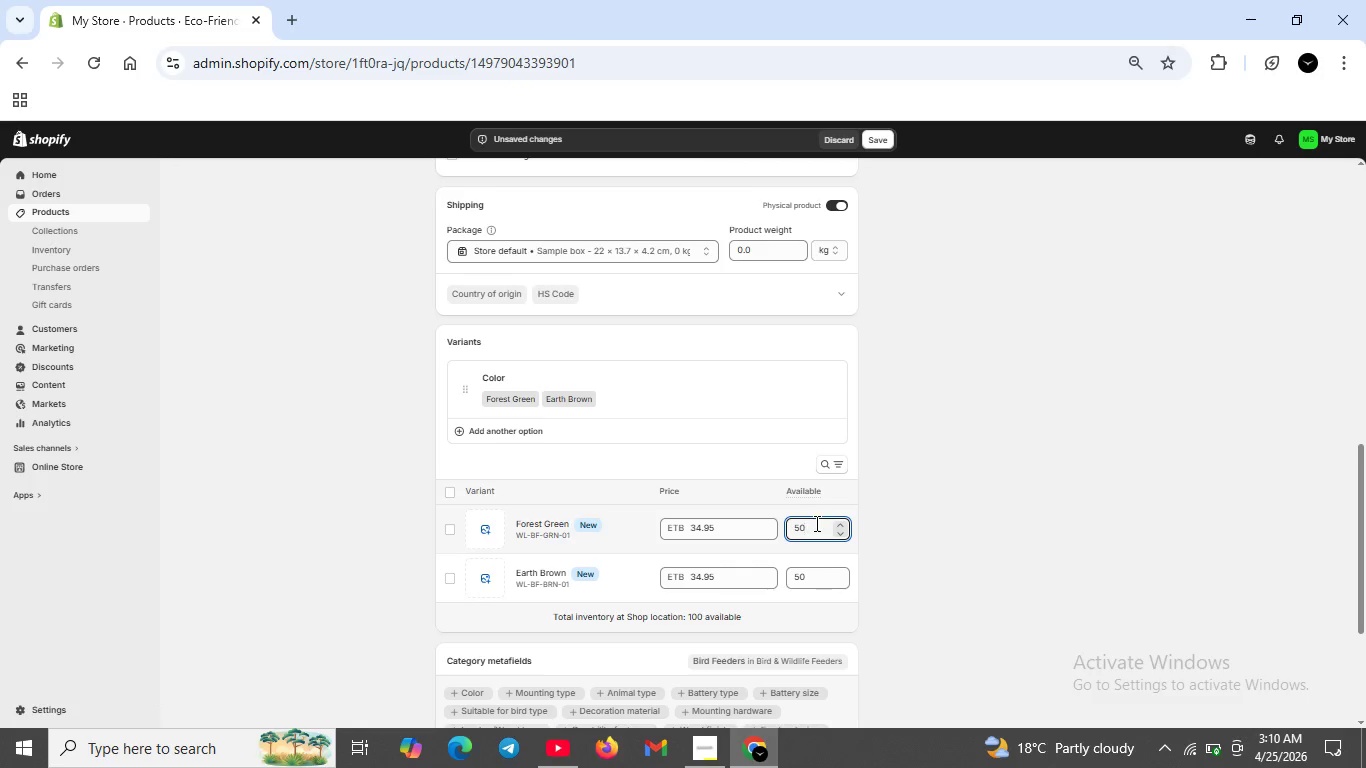 
wait(30.52)
 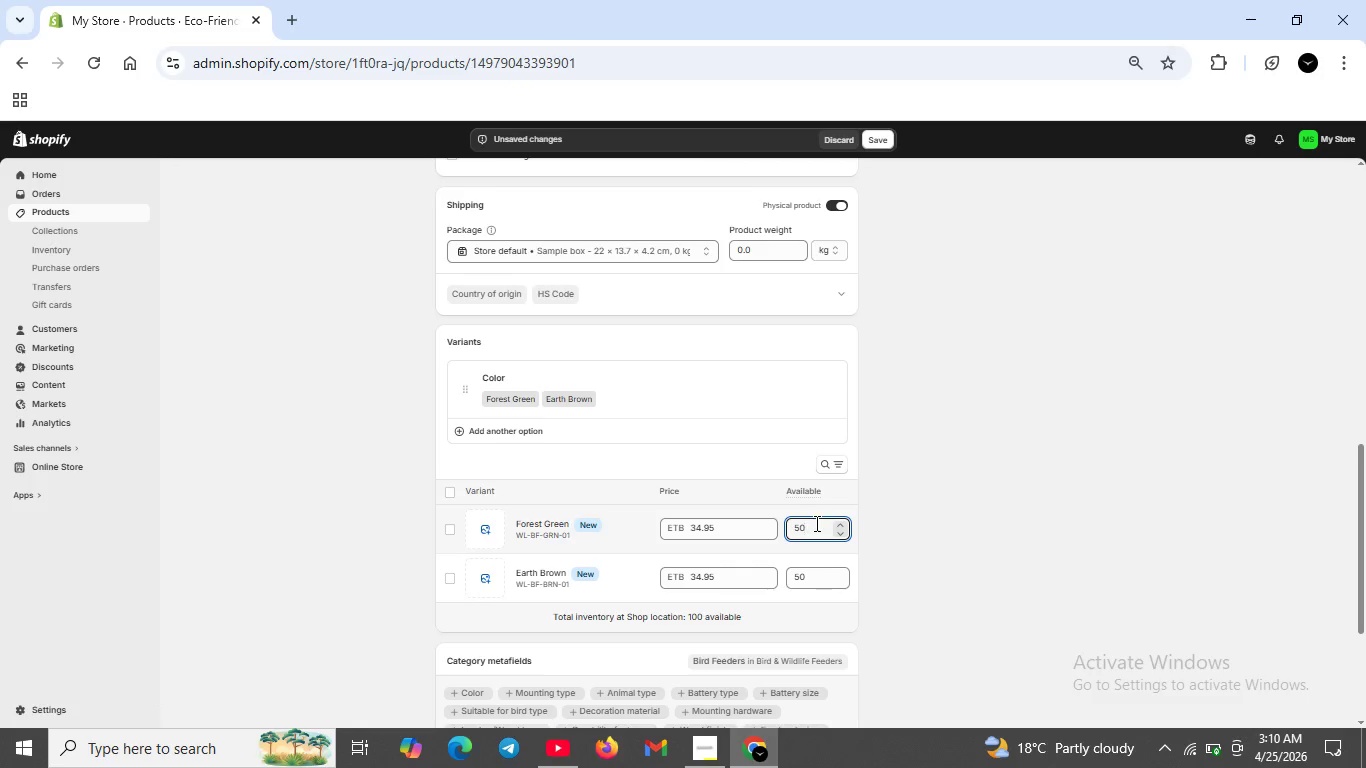 
scroll: coordinate [661, 530], scroll_direction: down, amount: 1.0
 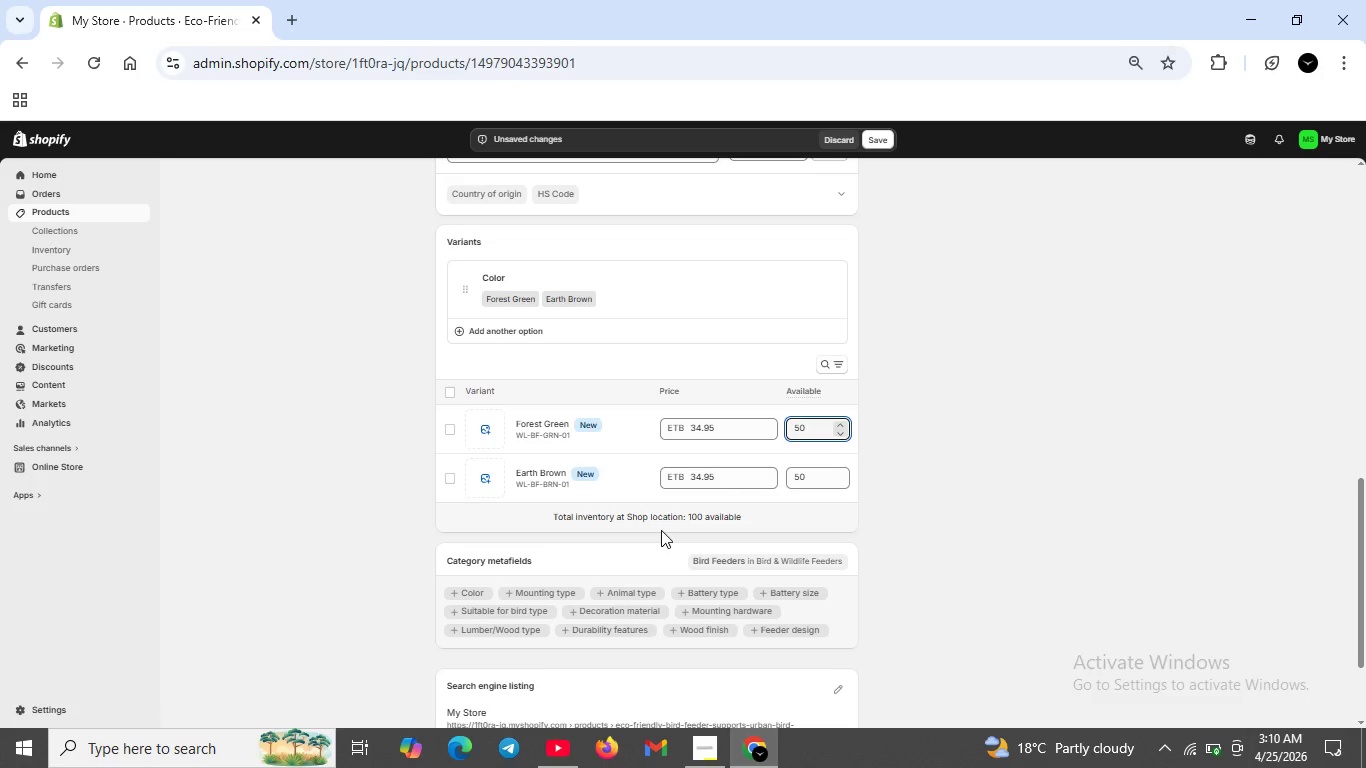 
wait(10.35)
 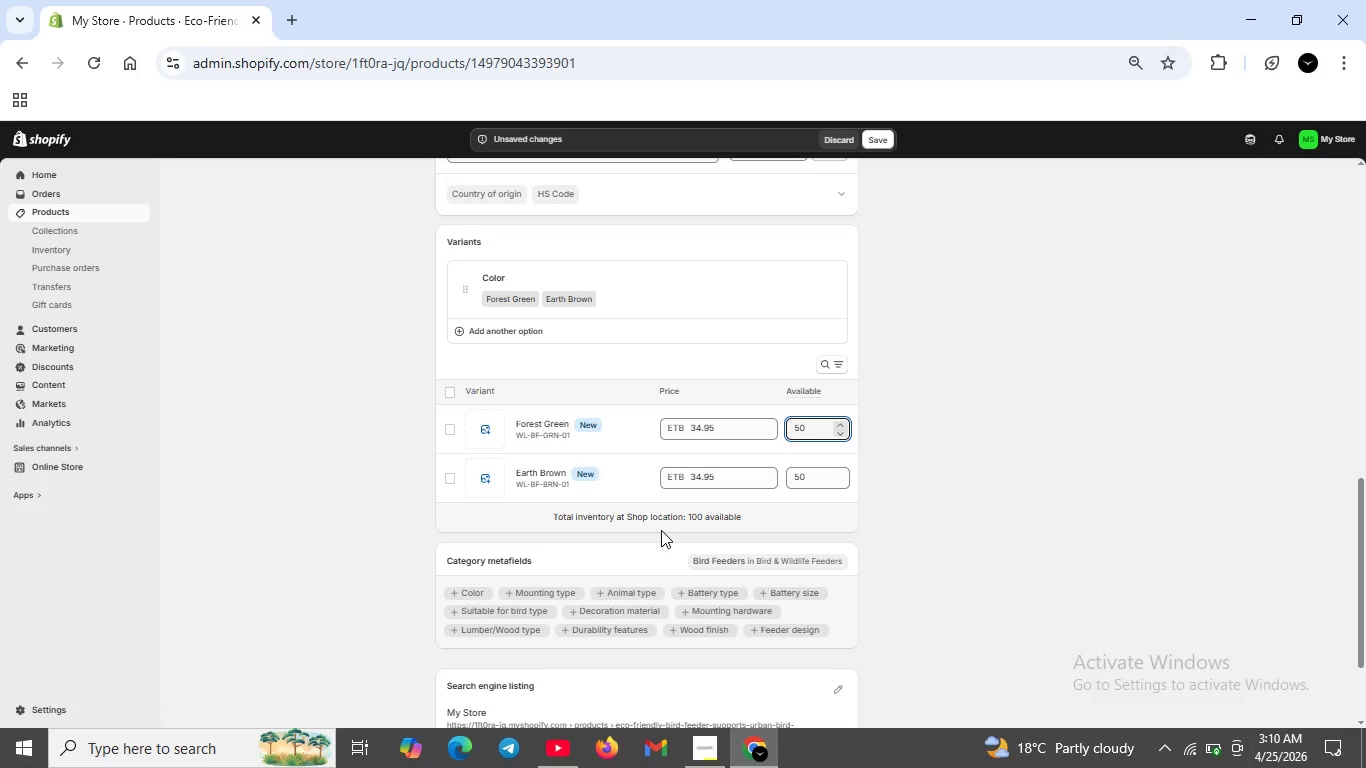 
scroll: coordinate [586, 382], scroll_direction: up, amount: 8.0
 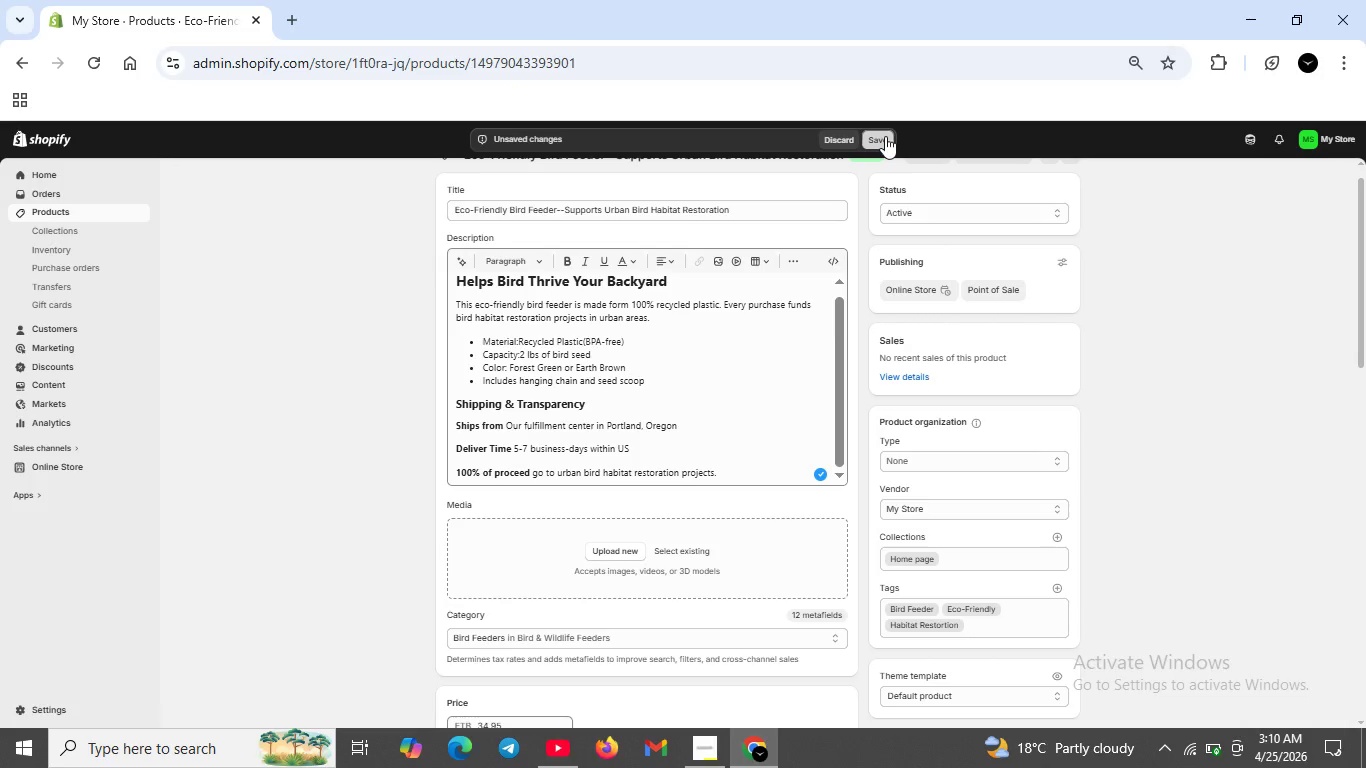 
left_click([885, 136])
 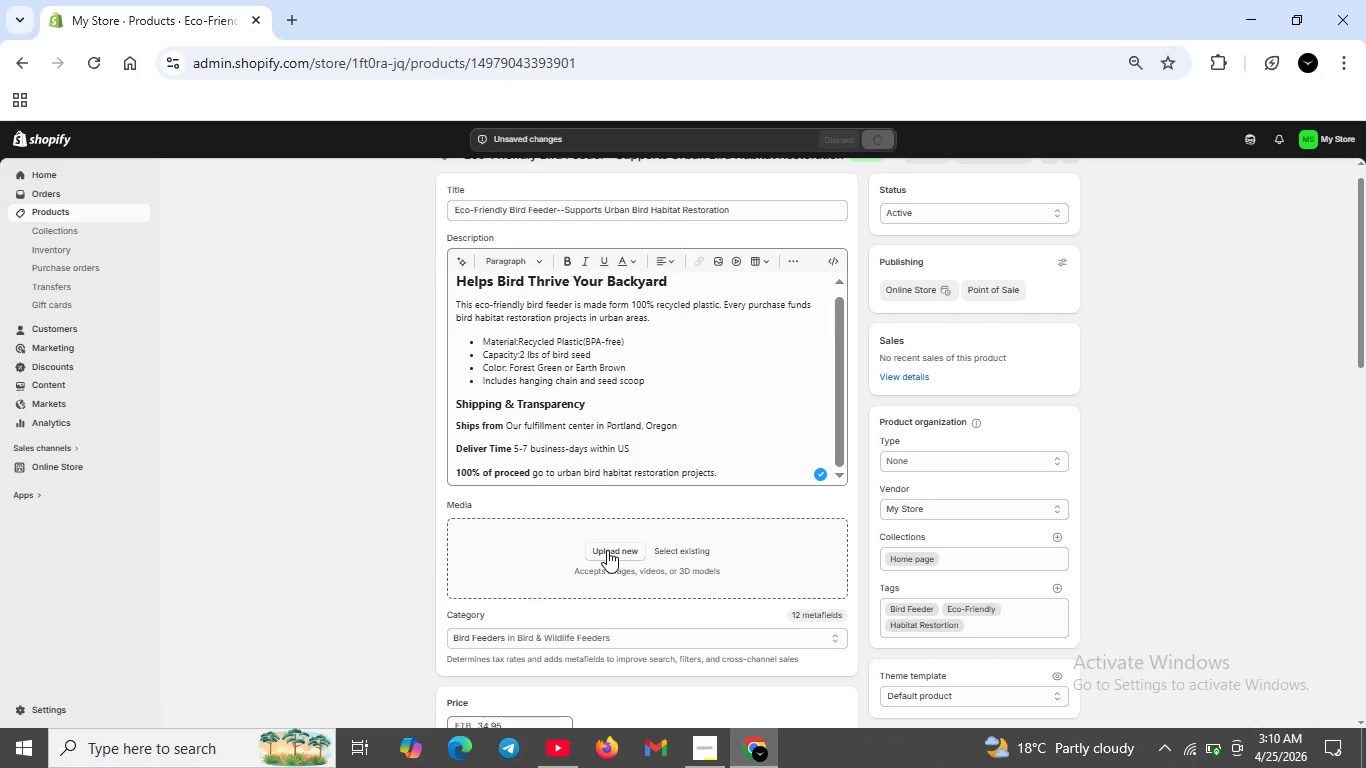 
left_click([607, 550])
 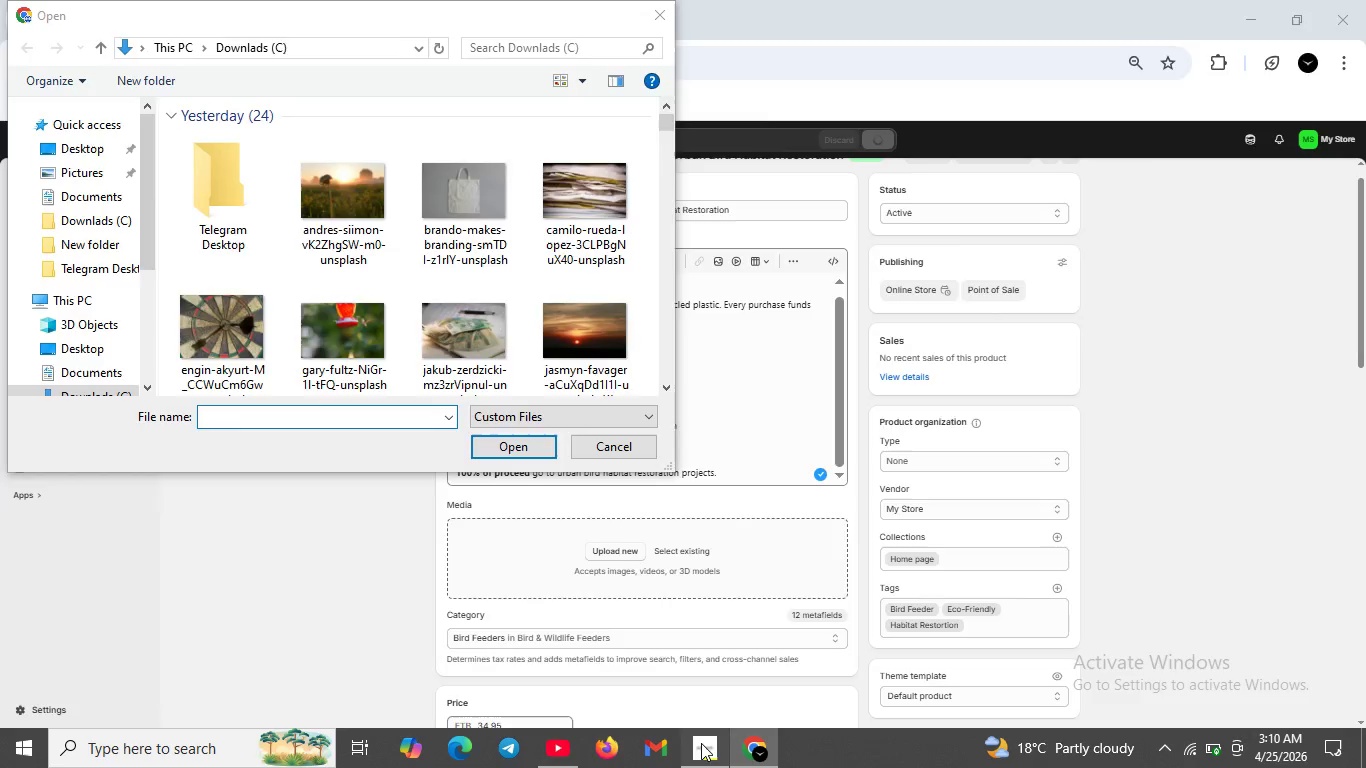 
left_click([701, 743])